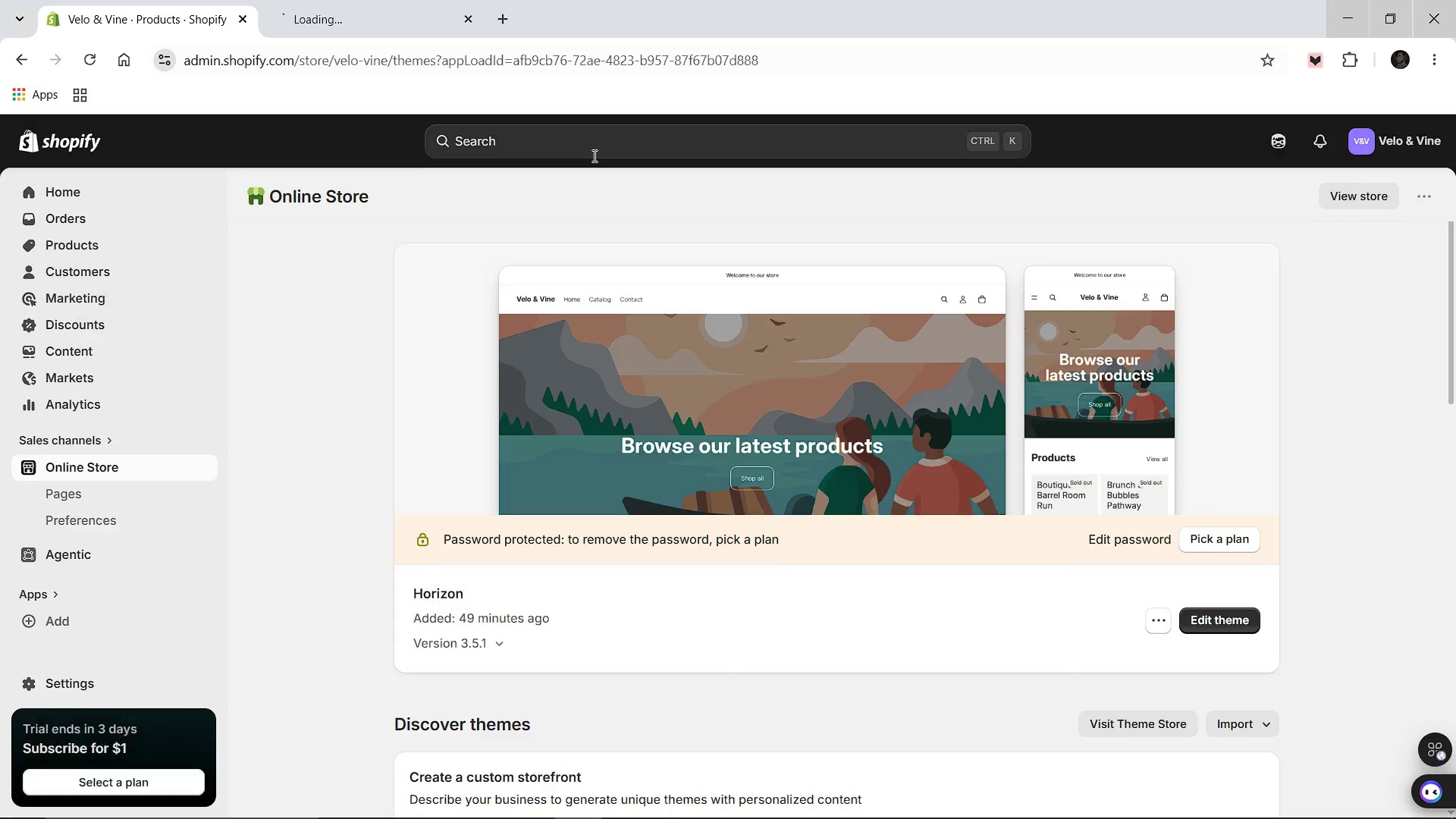 
left_click([160, 17])
 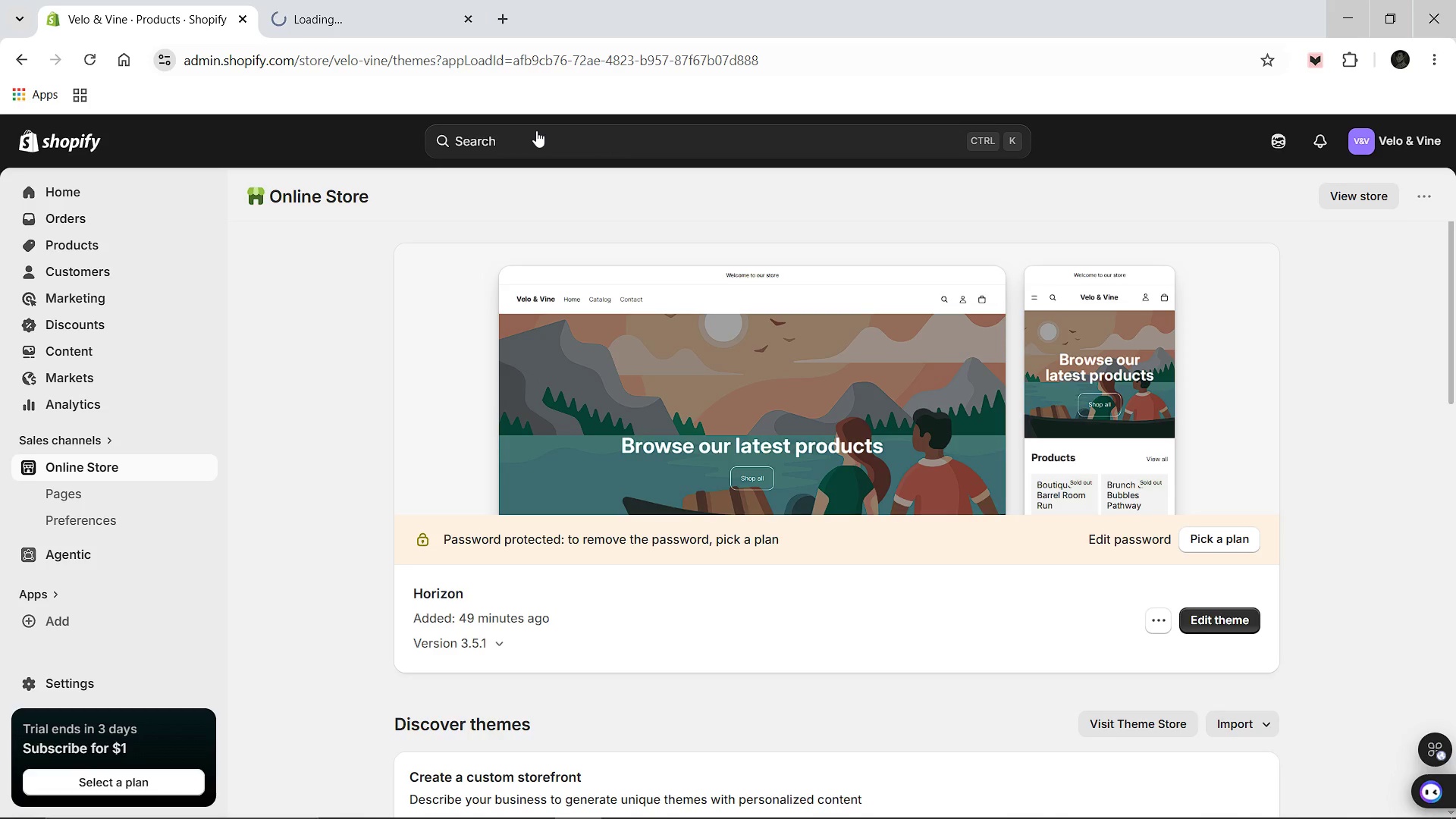 
left_click([538, 131])
 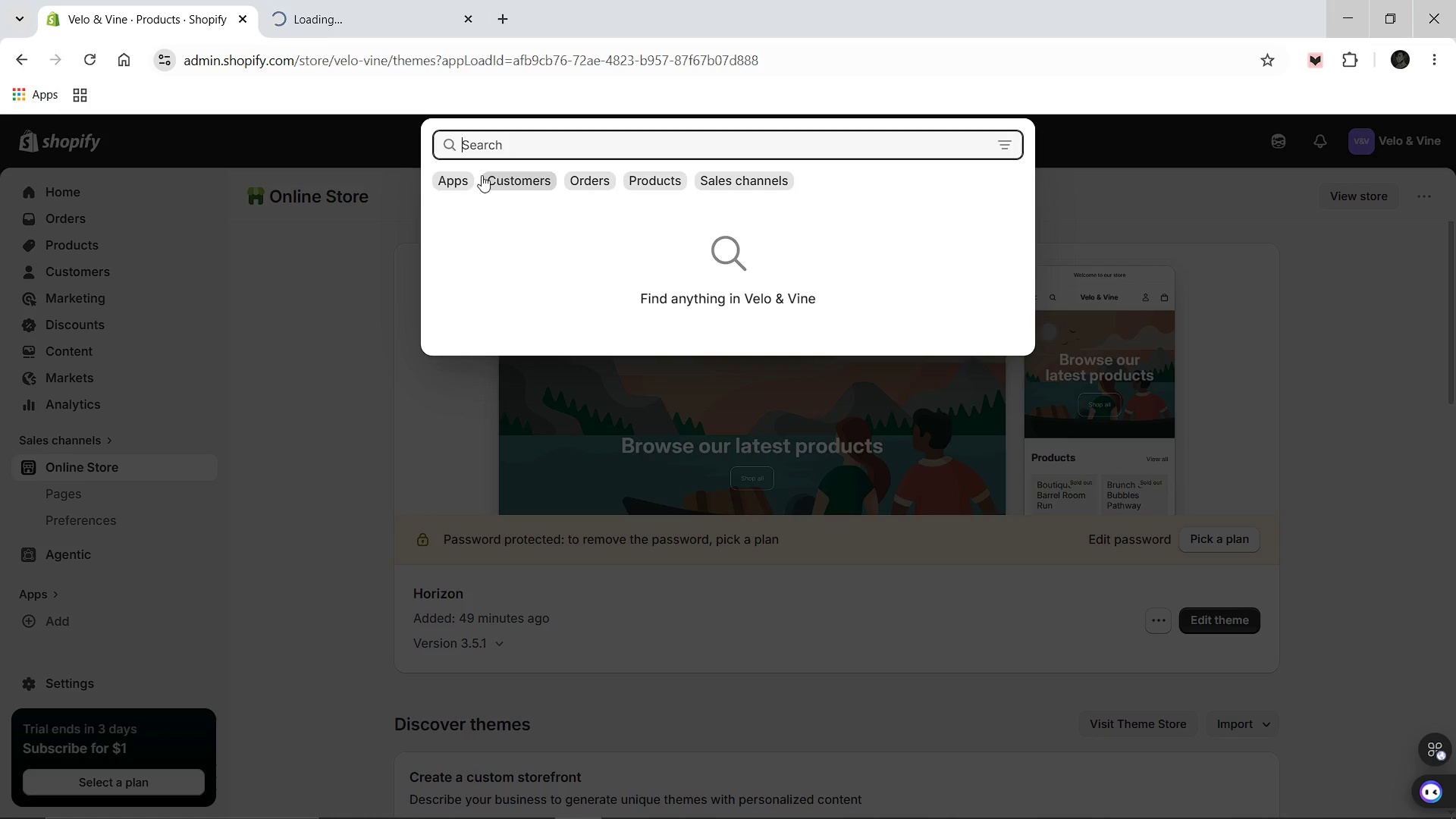 
left_click([456, 184])
 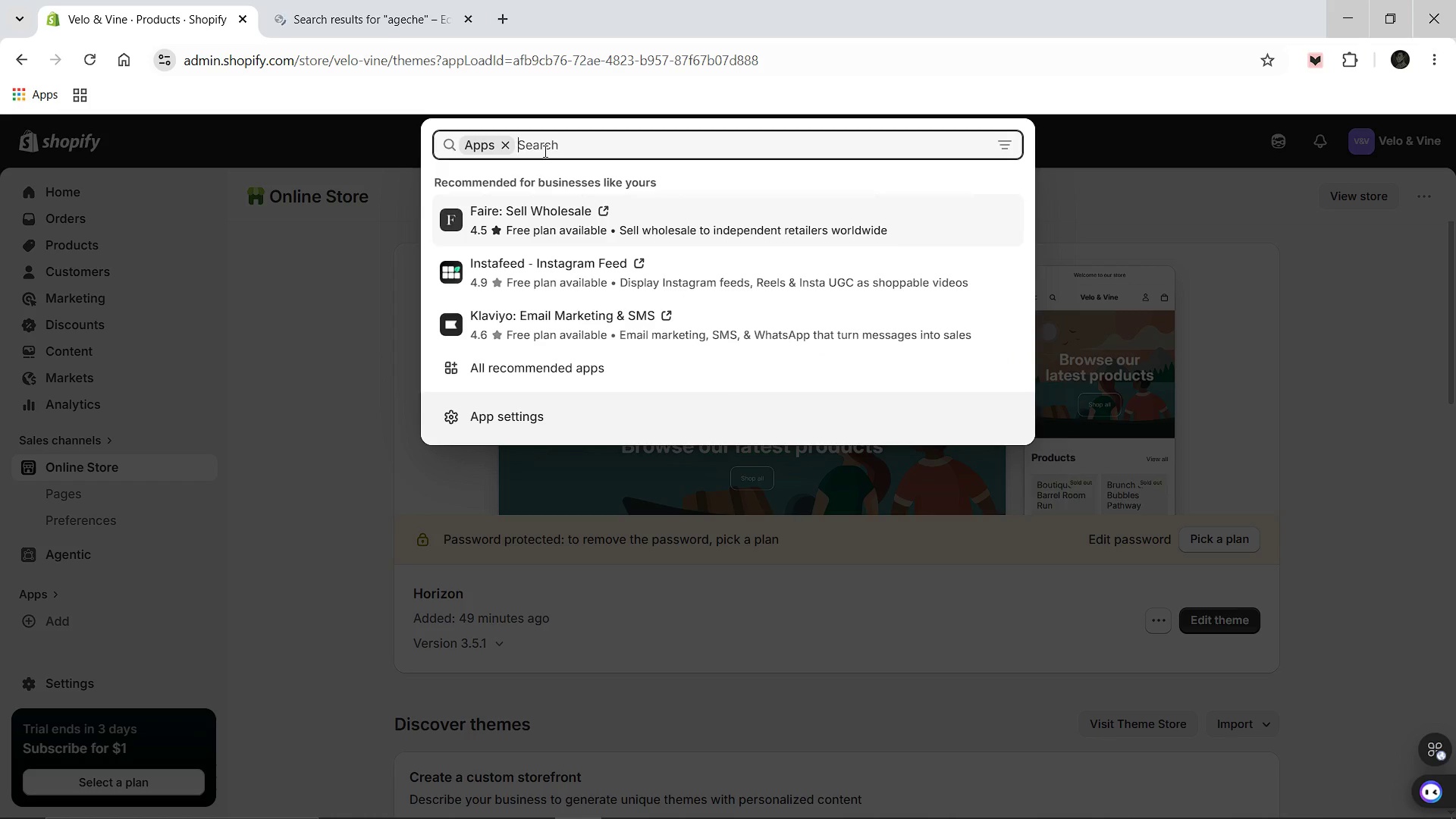 
type(hulk age verification)
 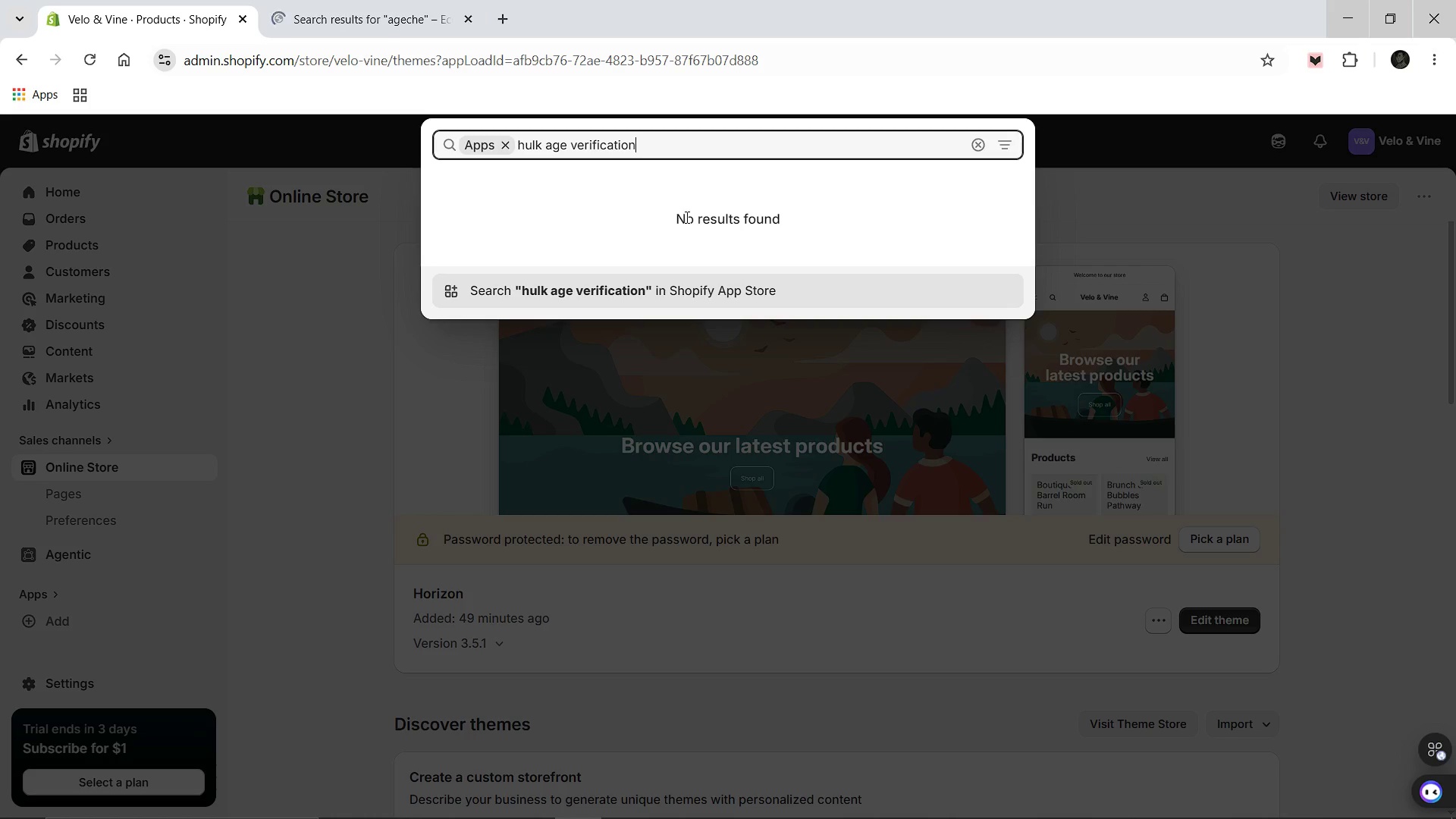 
hold_key(key=Backspace, duration=1.12)
 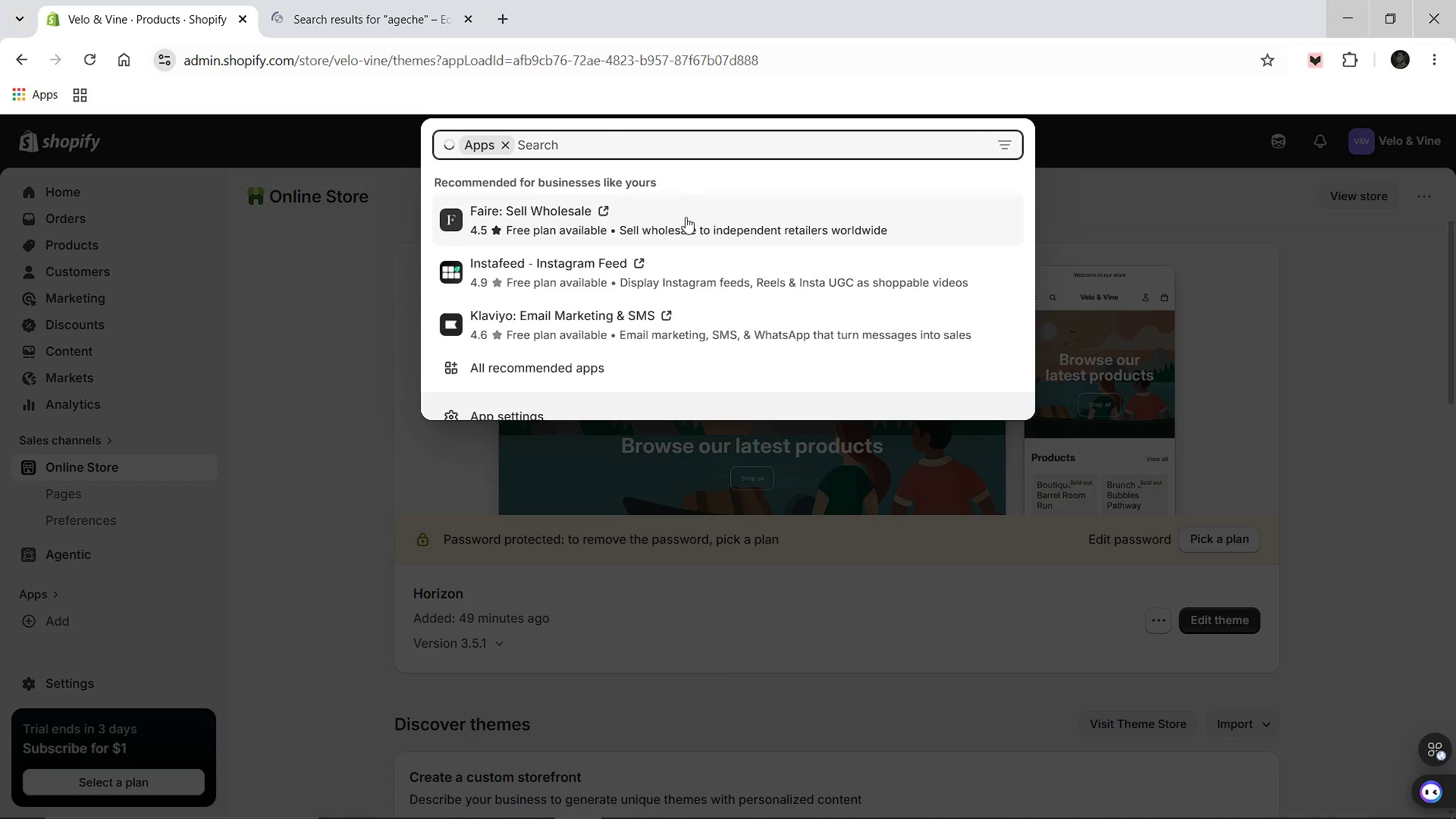 
key(Backspace)
 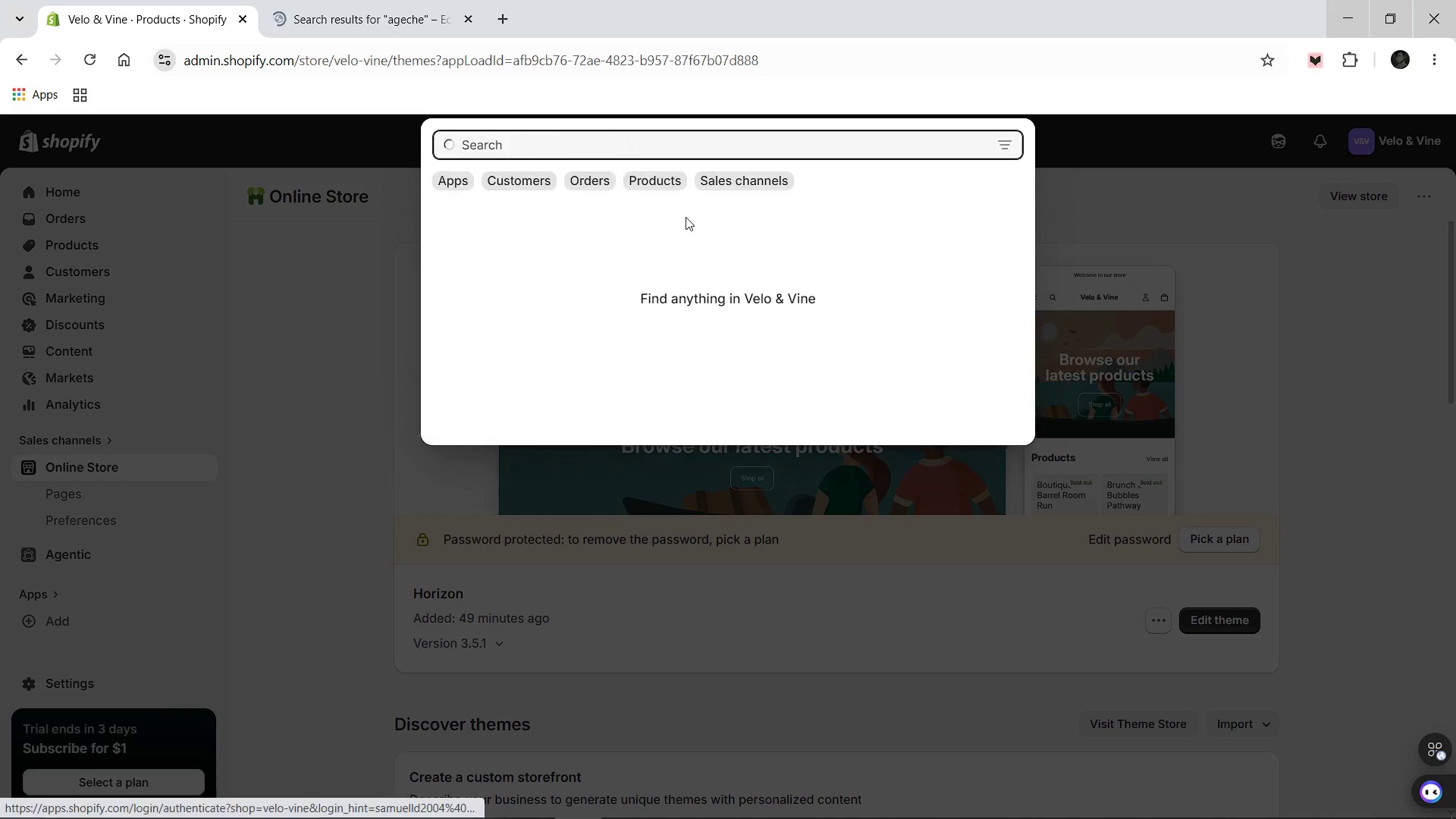 
key(Backspace)
 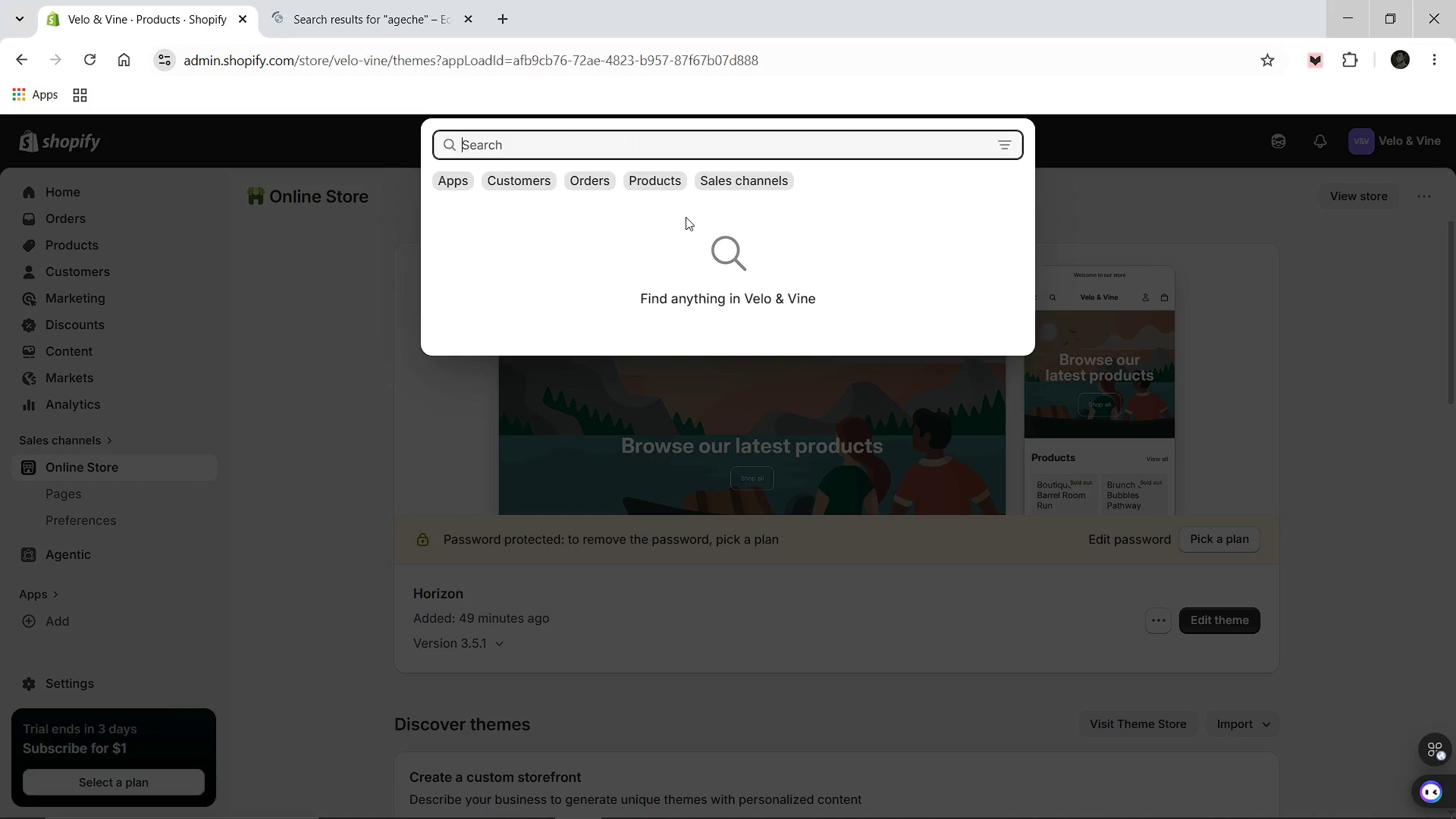 
key(Backspace)
 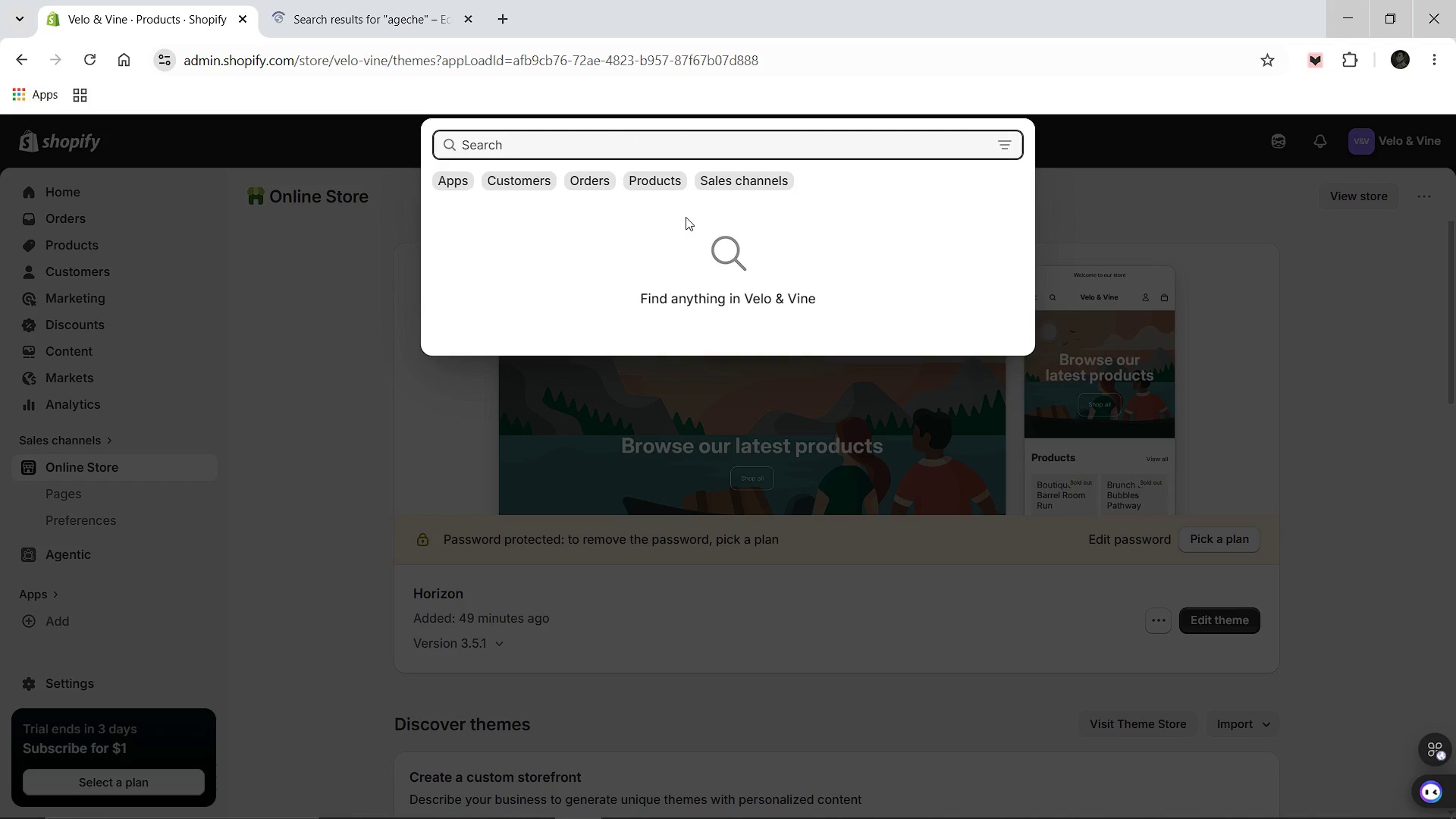 
type(hulk age ver)
 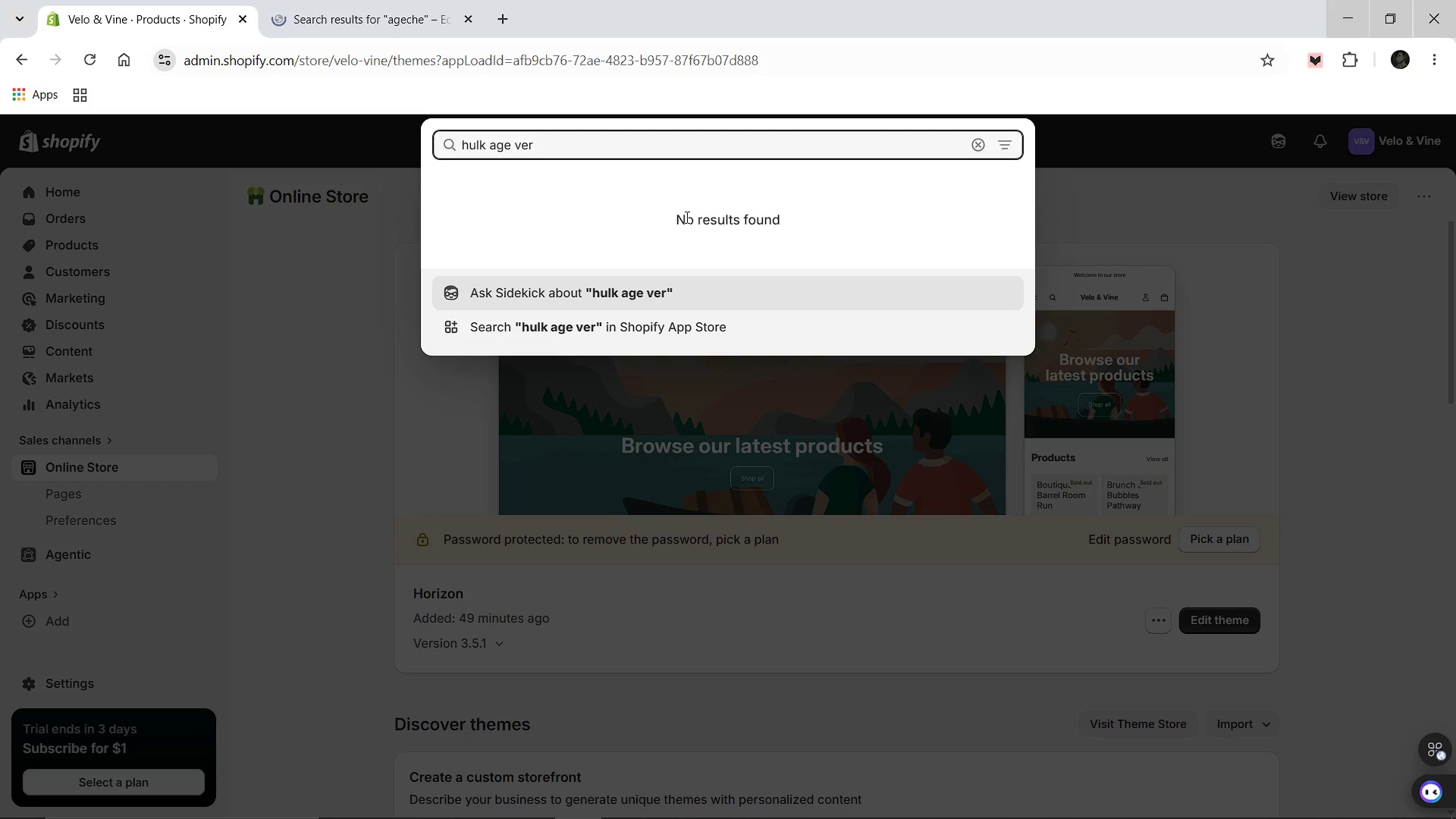 
wait(6.5)
 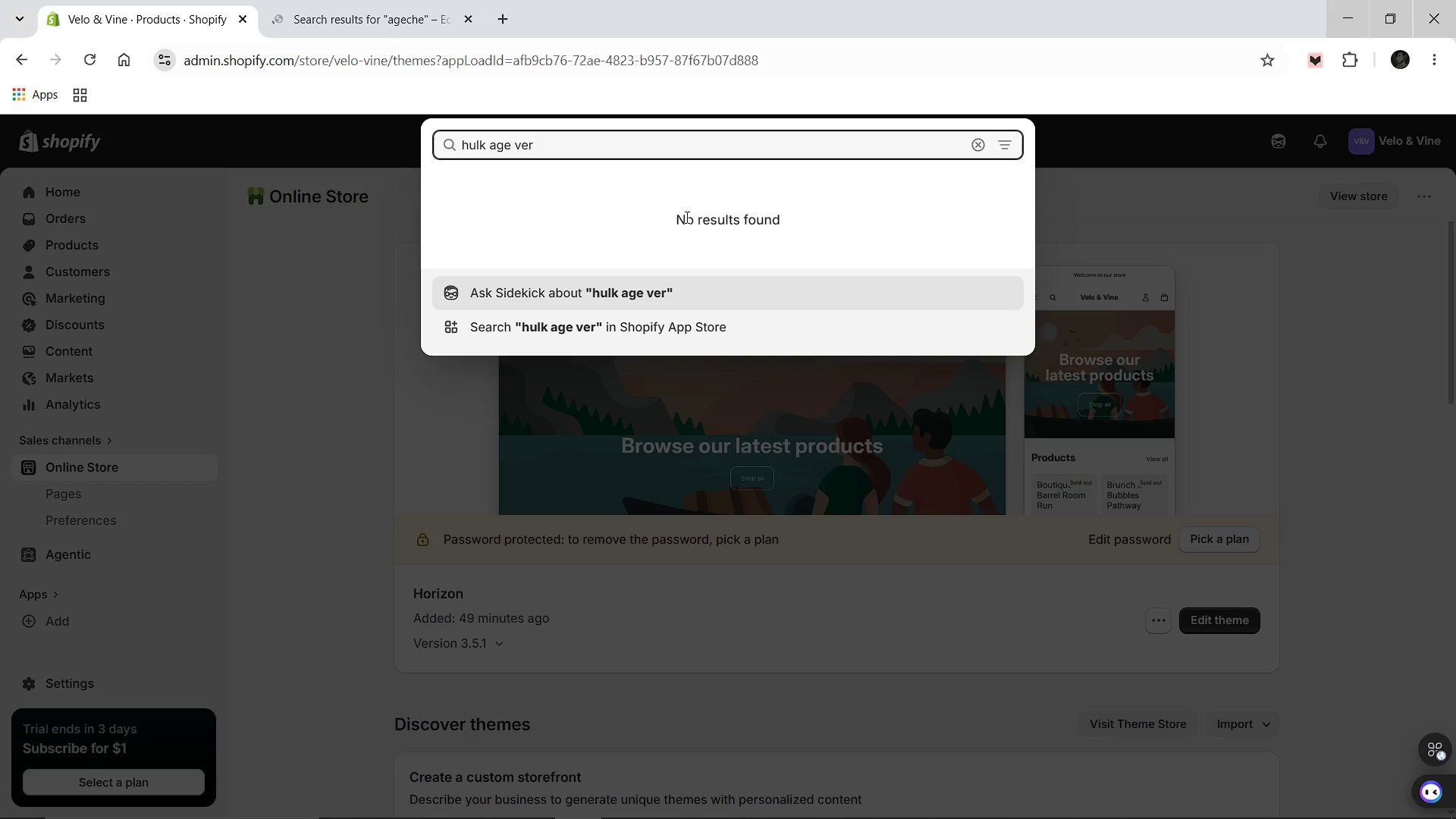 
type(ification)
 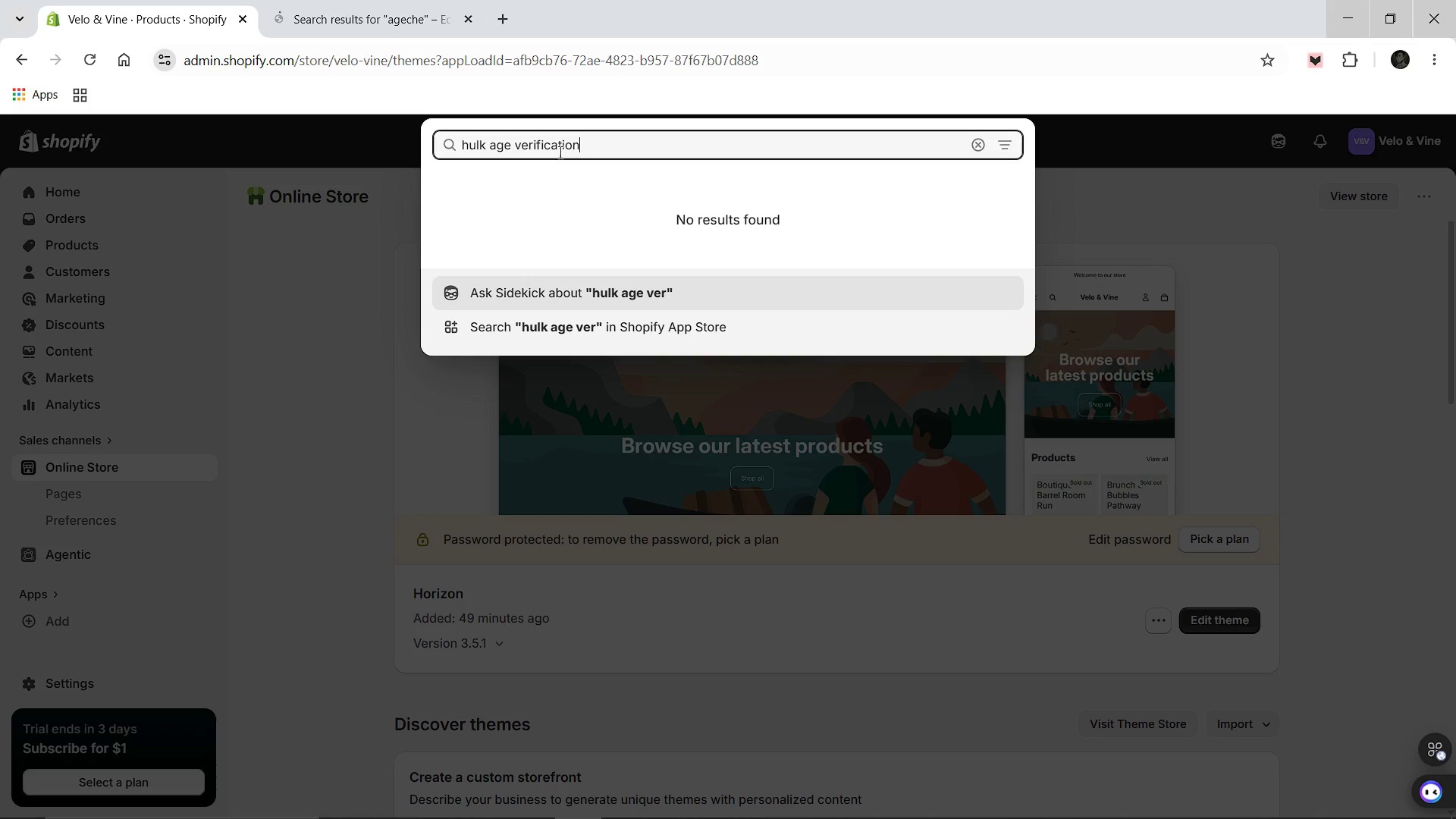 
left_click([554, 143])
 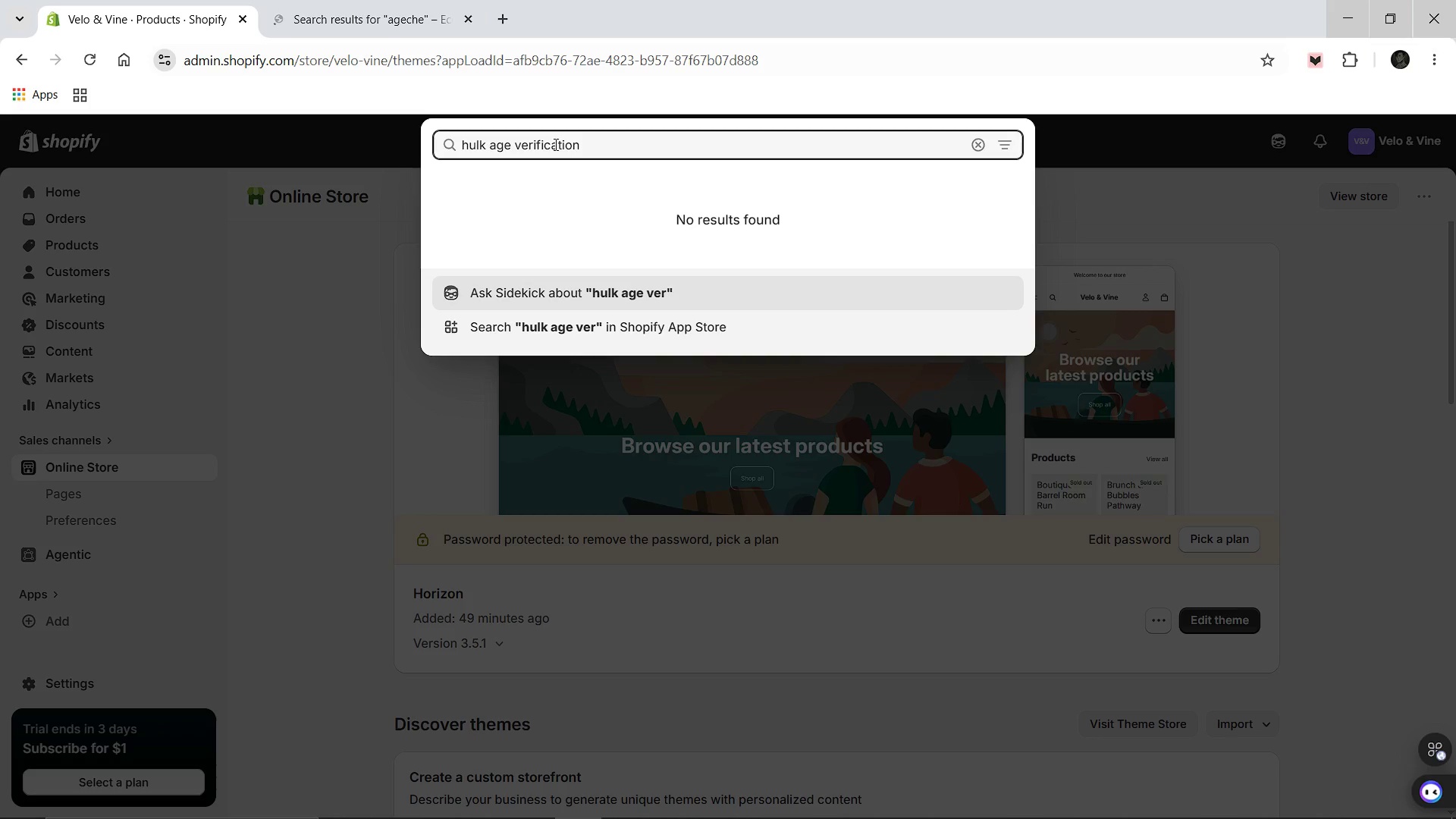 
key(Control+A)
 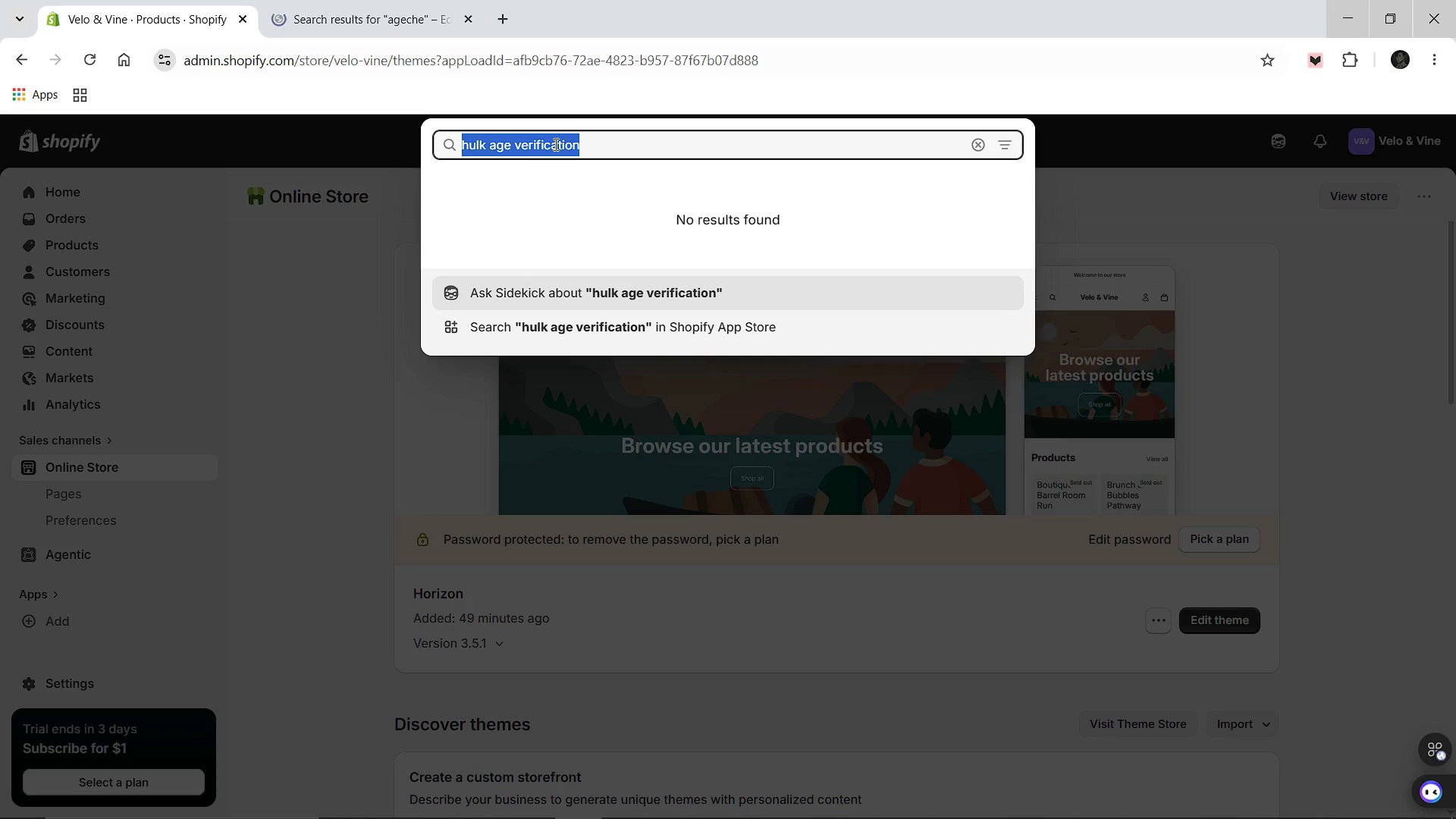 
key(Control+C)
 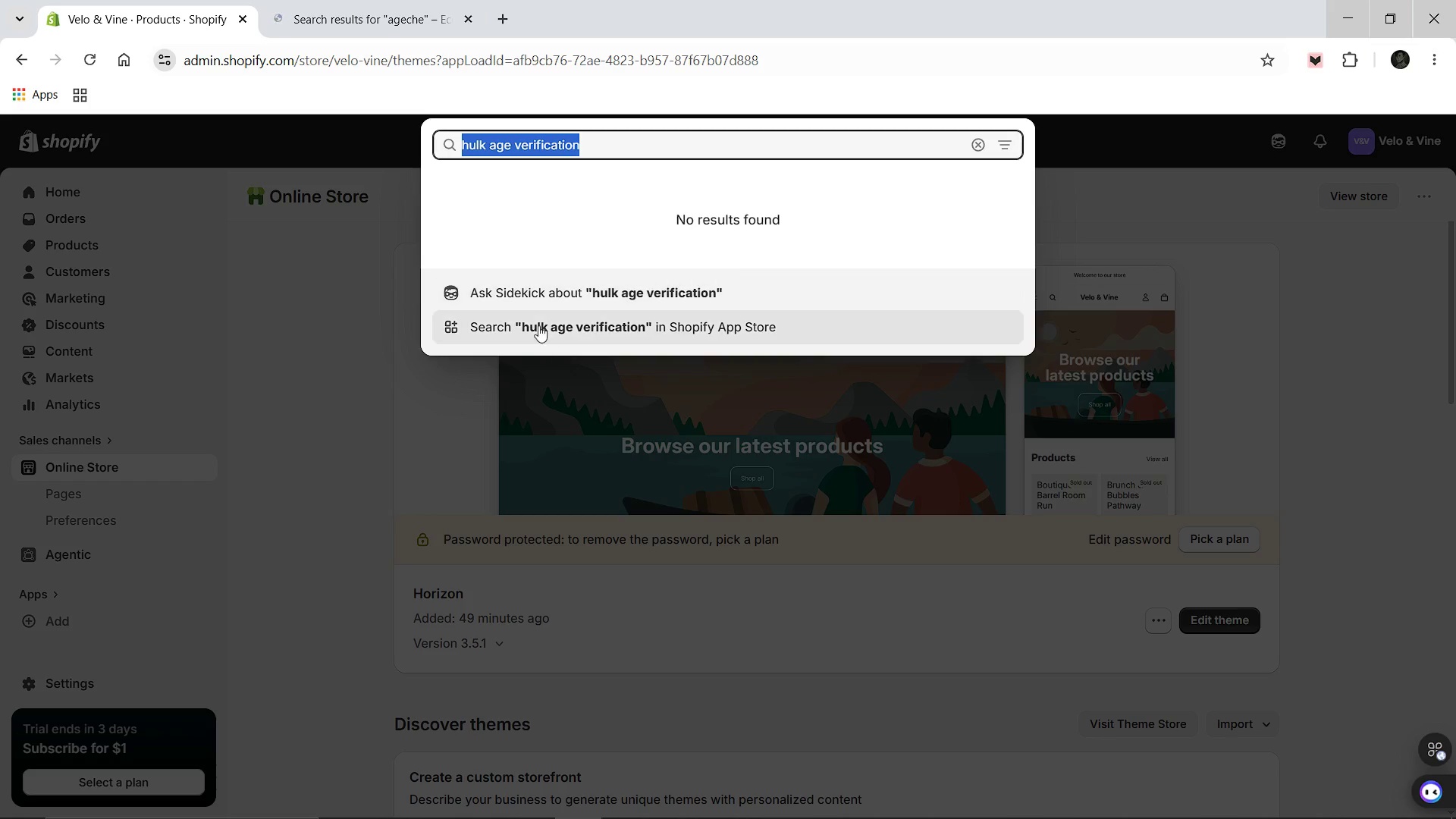 
left_click([538, 321])
 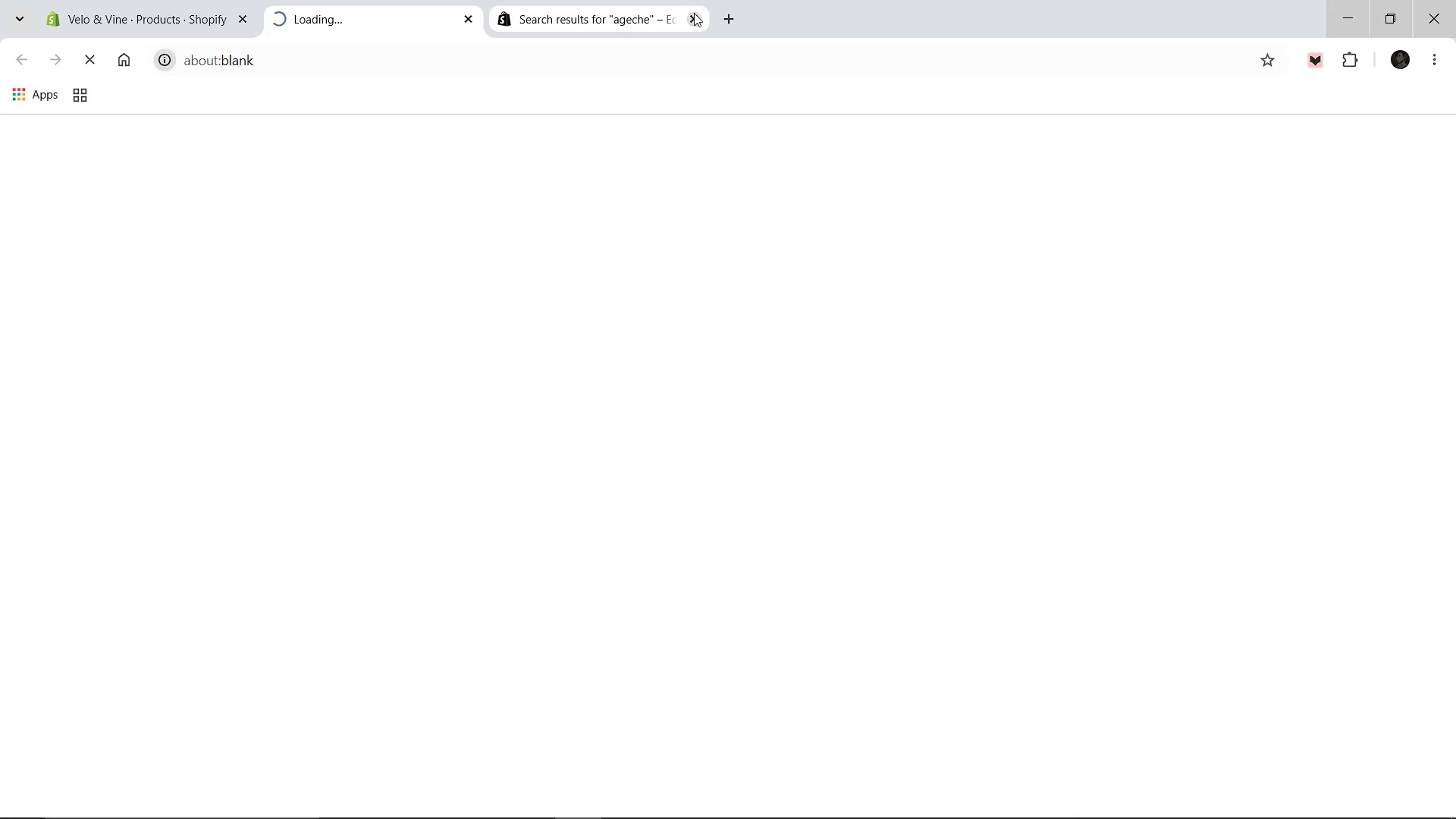 
left_click([693, 14])
 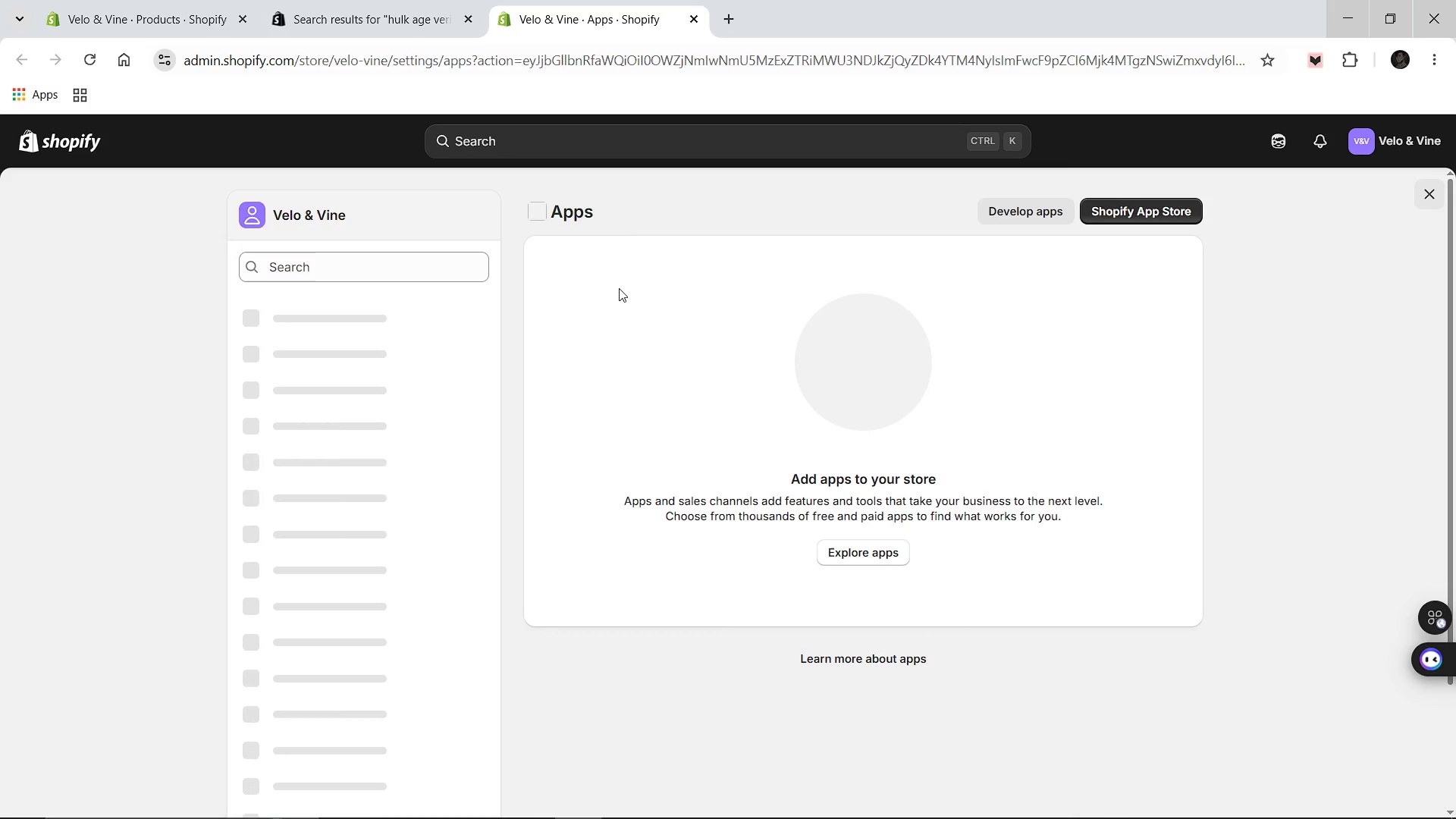 
wait(58.28)
 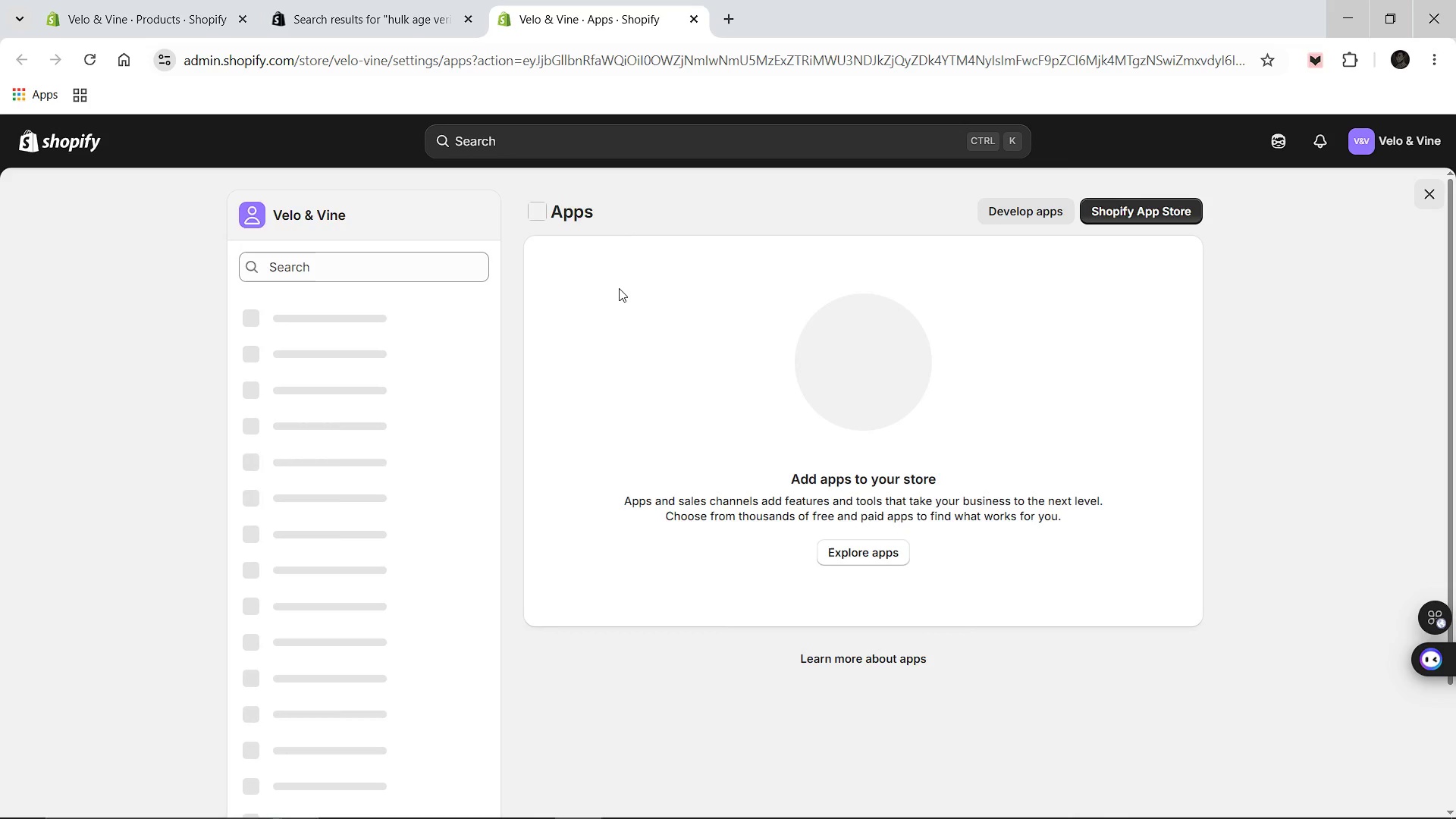 
left_click([393, 7])
 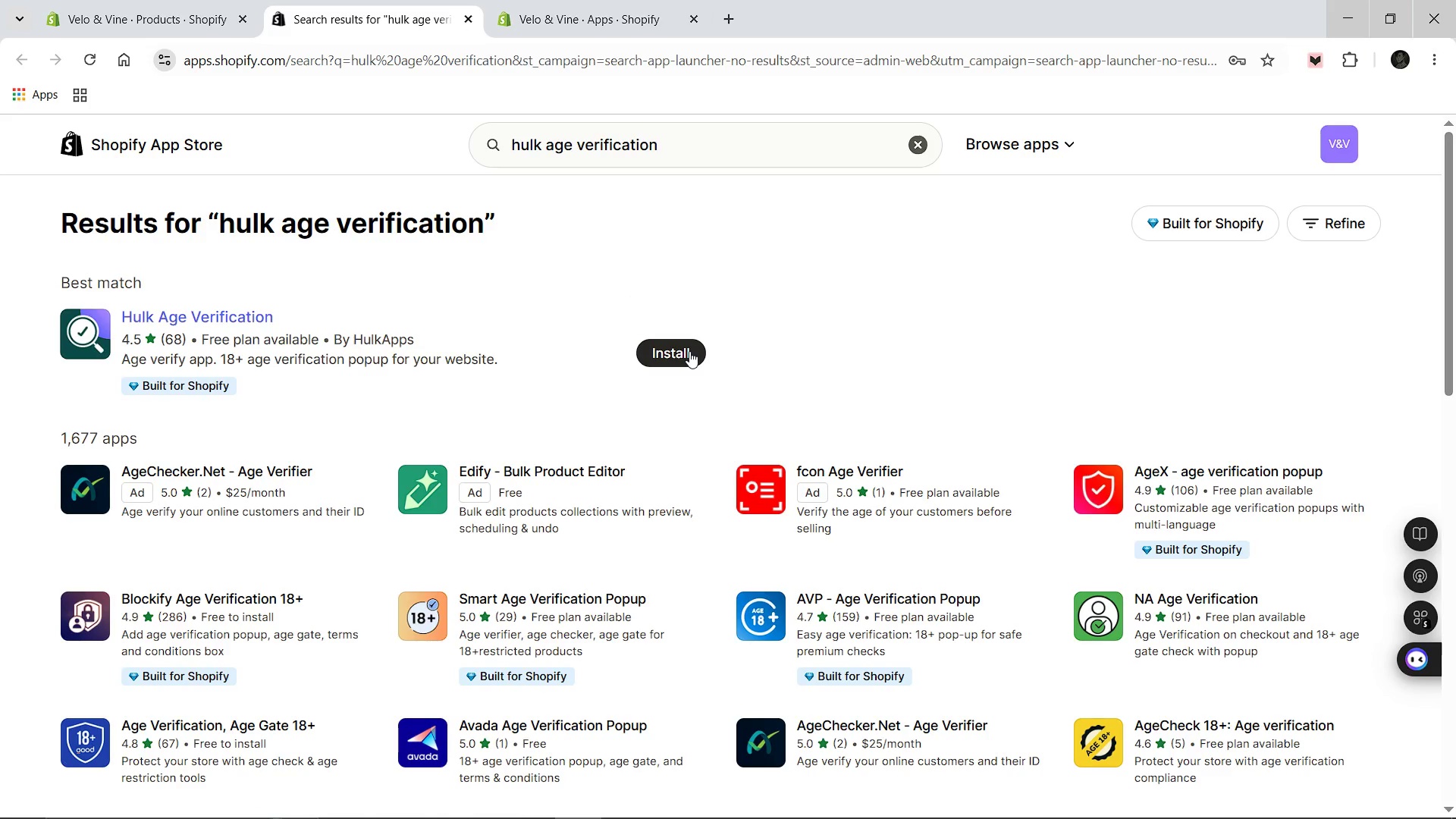 
left_click([689, 351])
 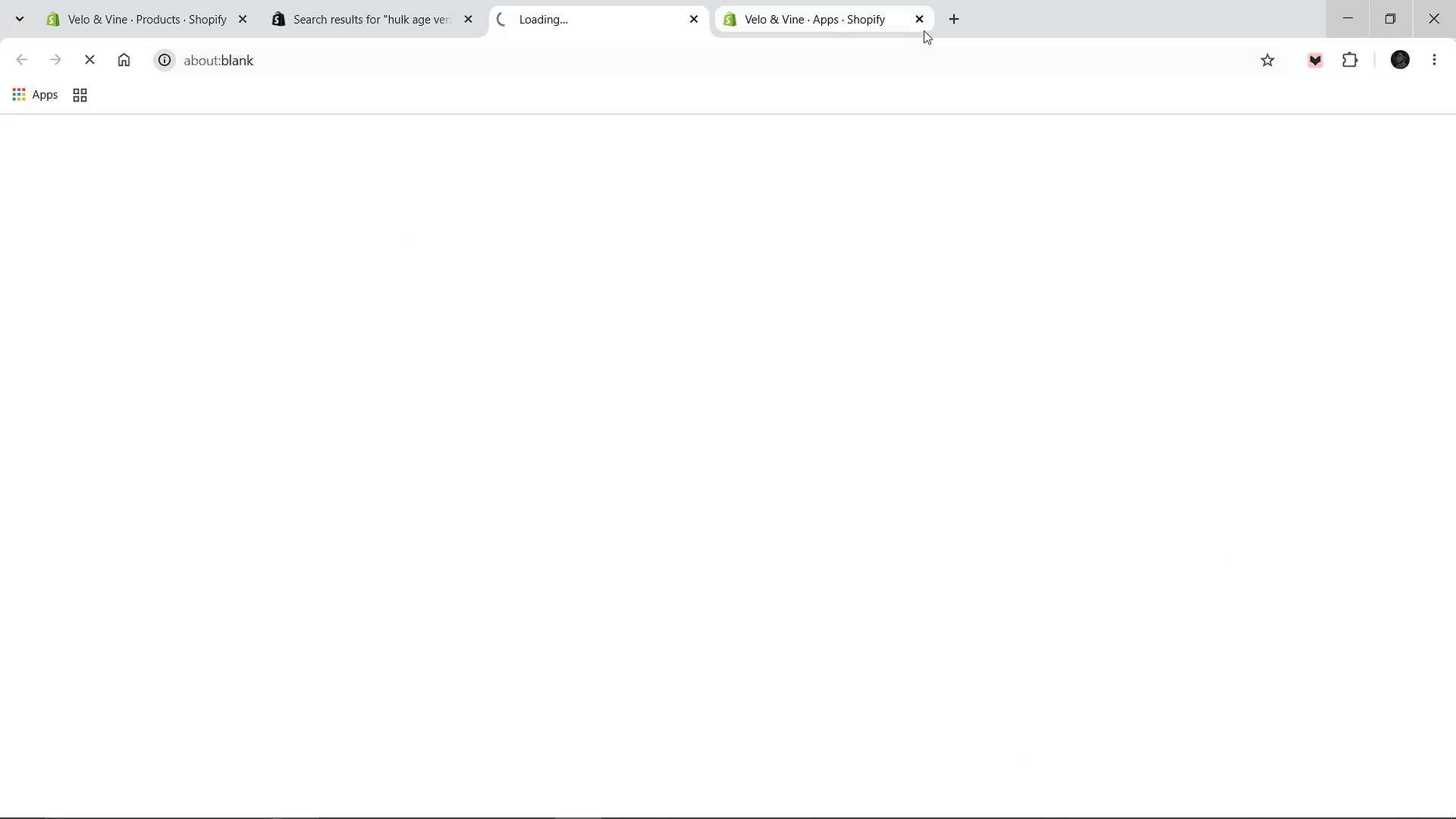 
left_click([924, 20])
 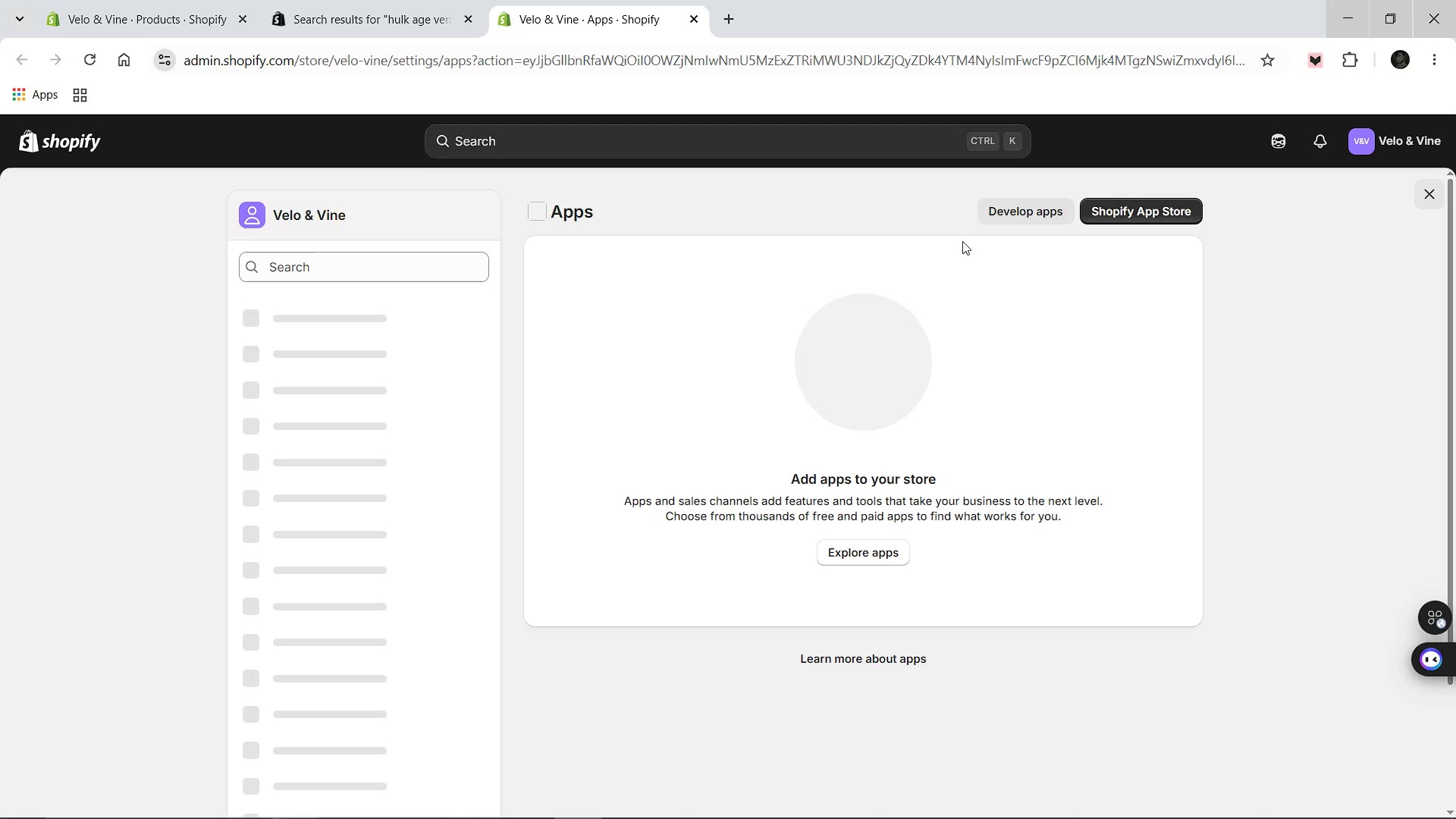 
wait(36.98)
 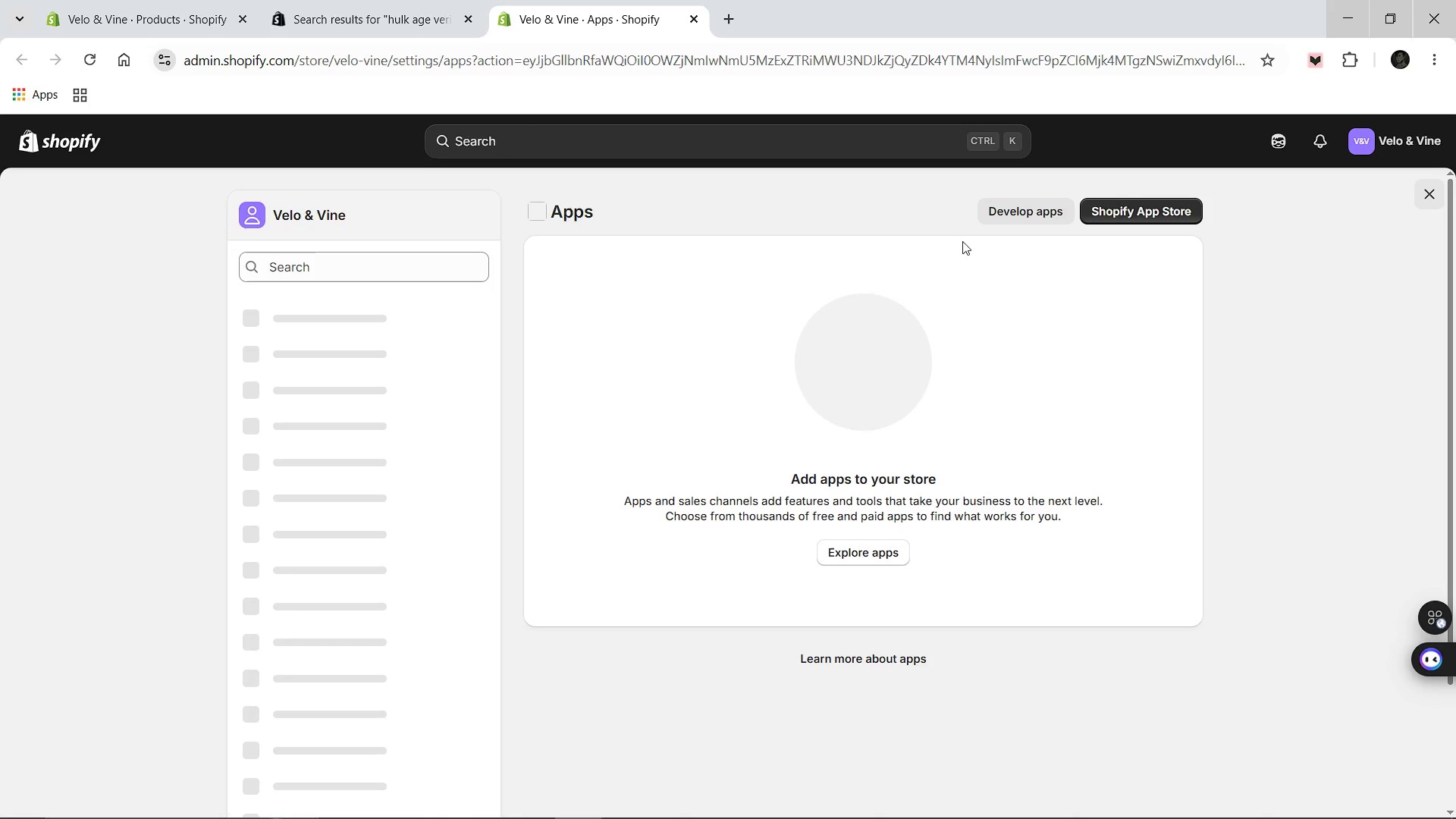 
left_click([78, 143])
 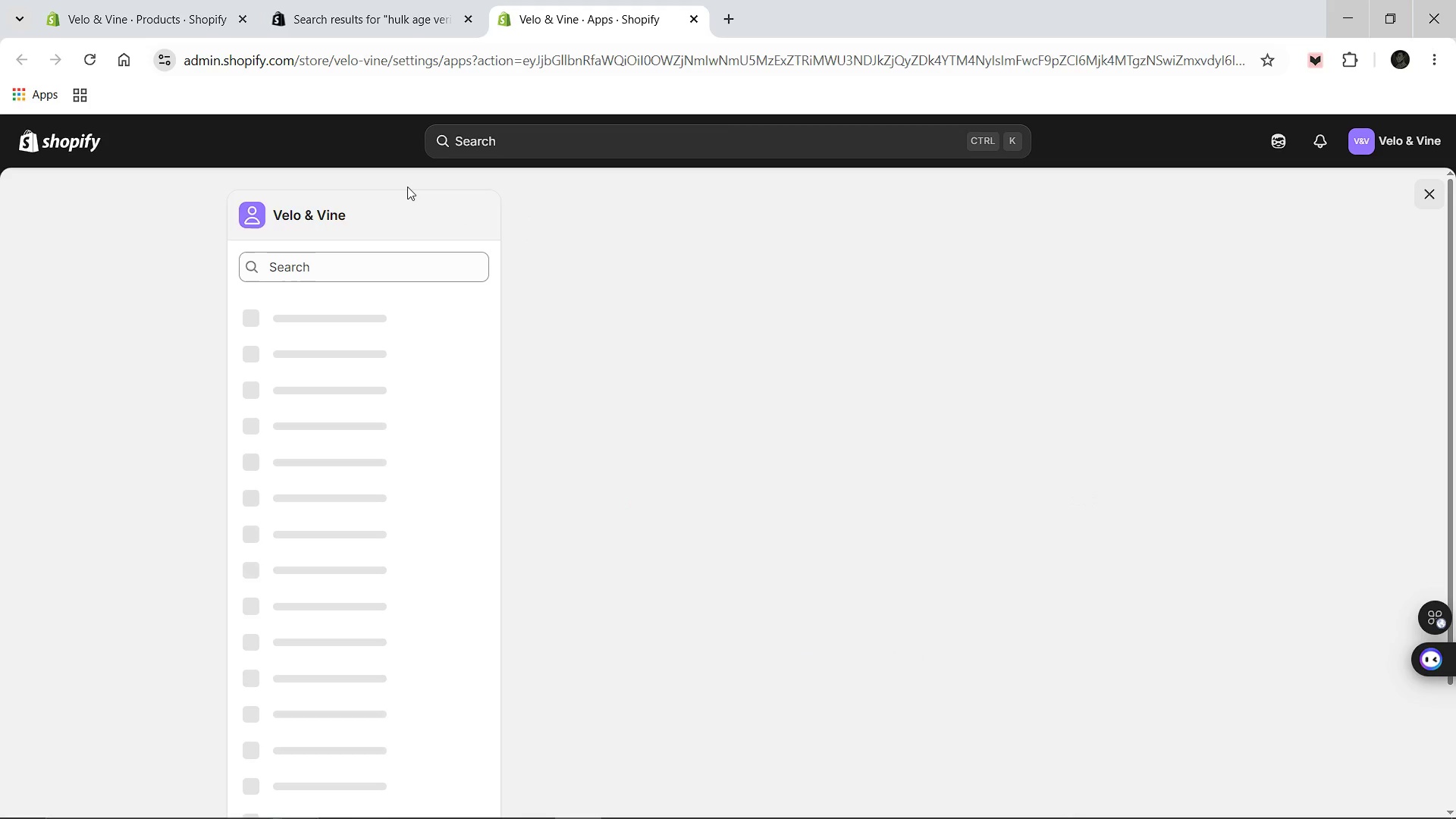 
mouse_move([413, 202])
 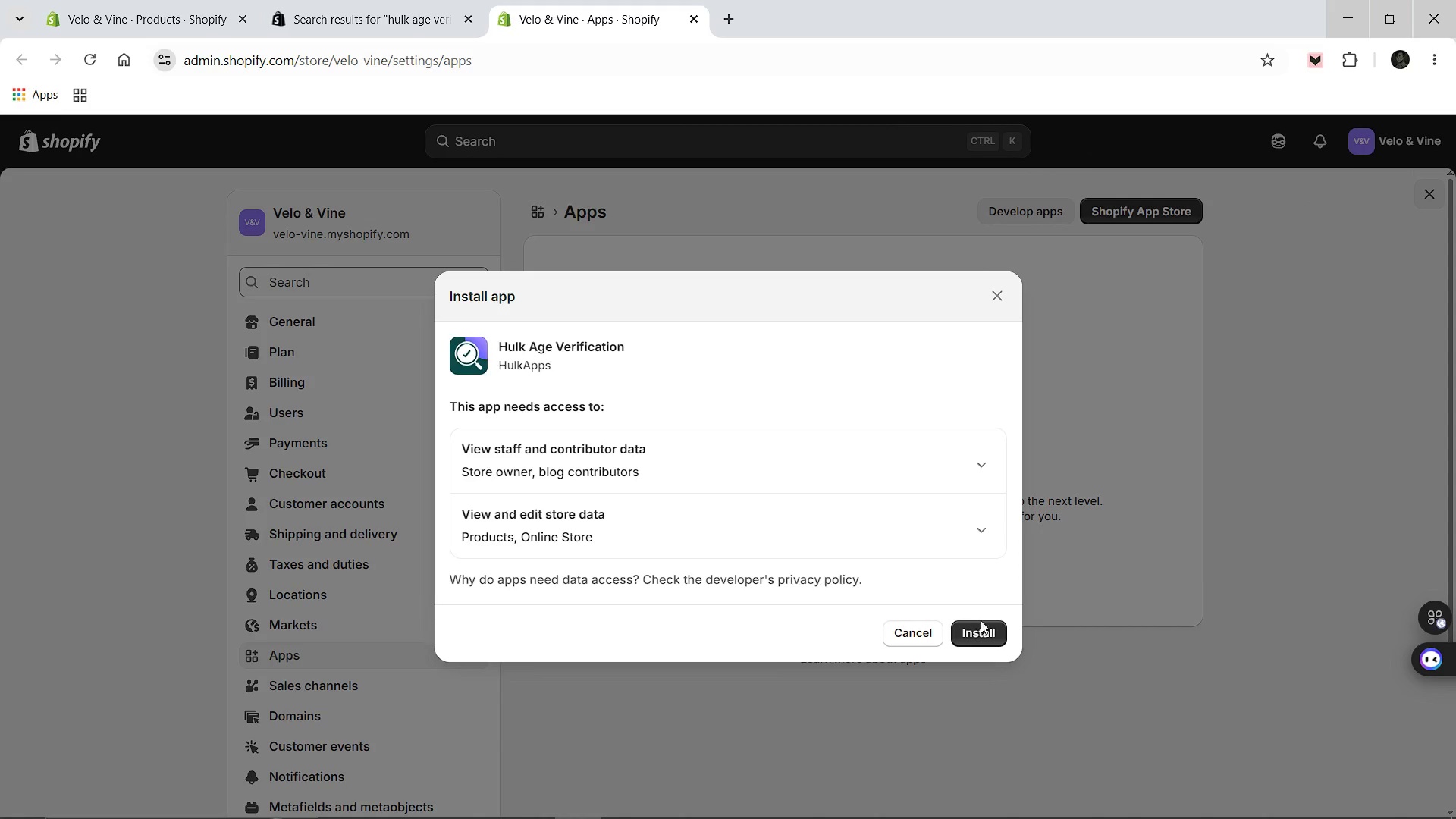 
left_click([979, 628])
 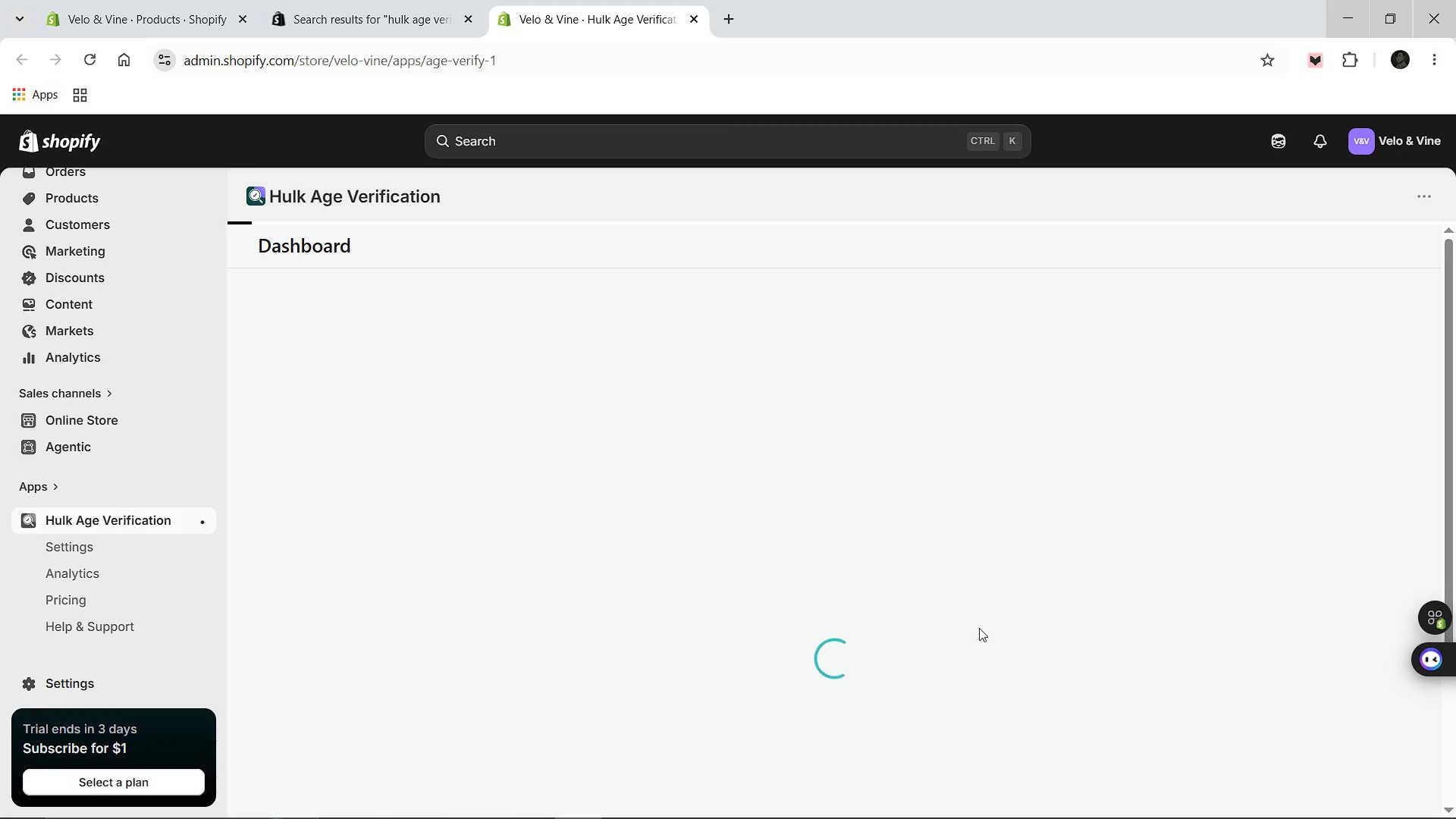 
wait(46.2)
 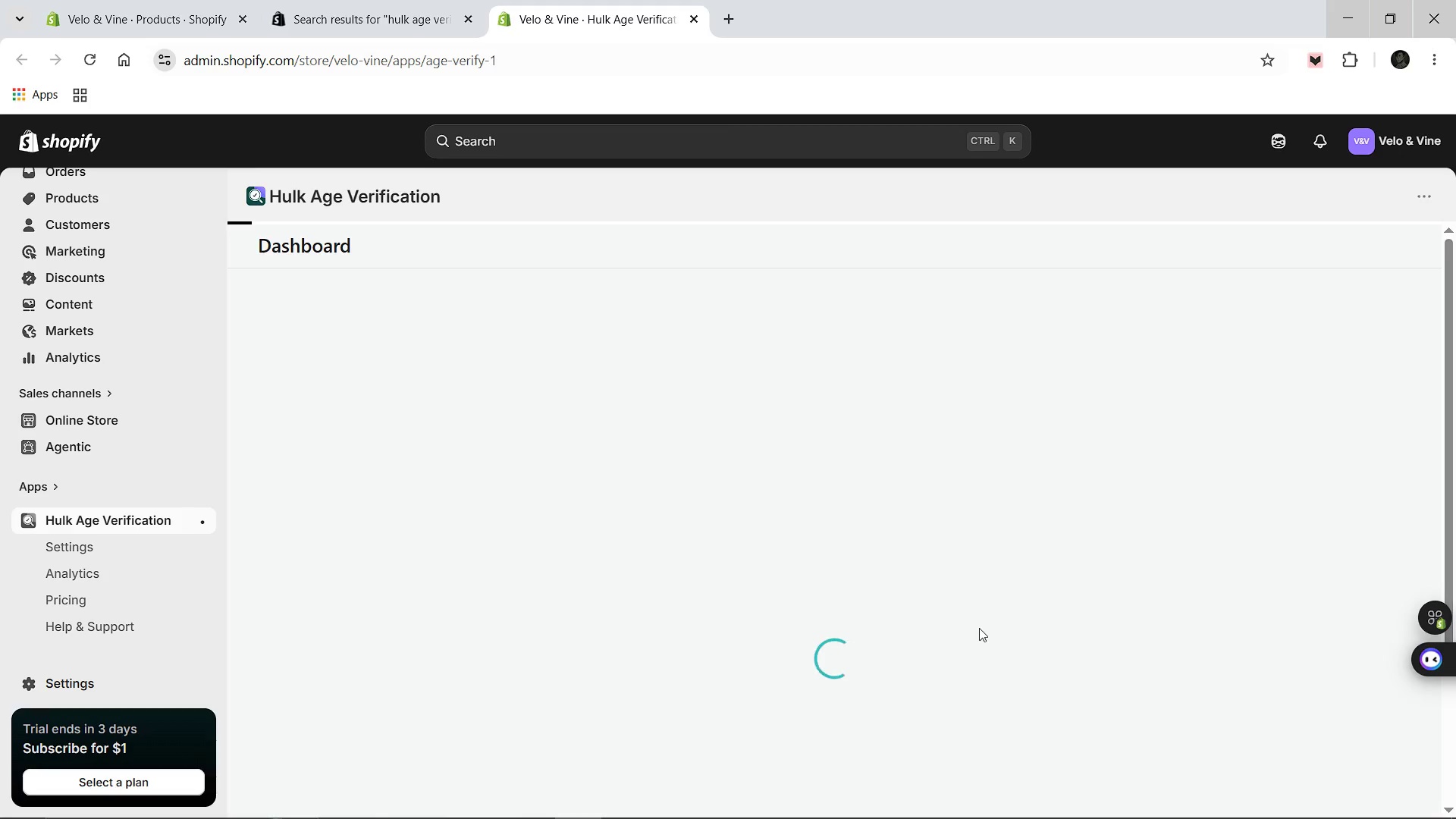 
left_click([463, 418])
 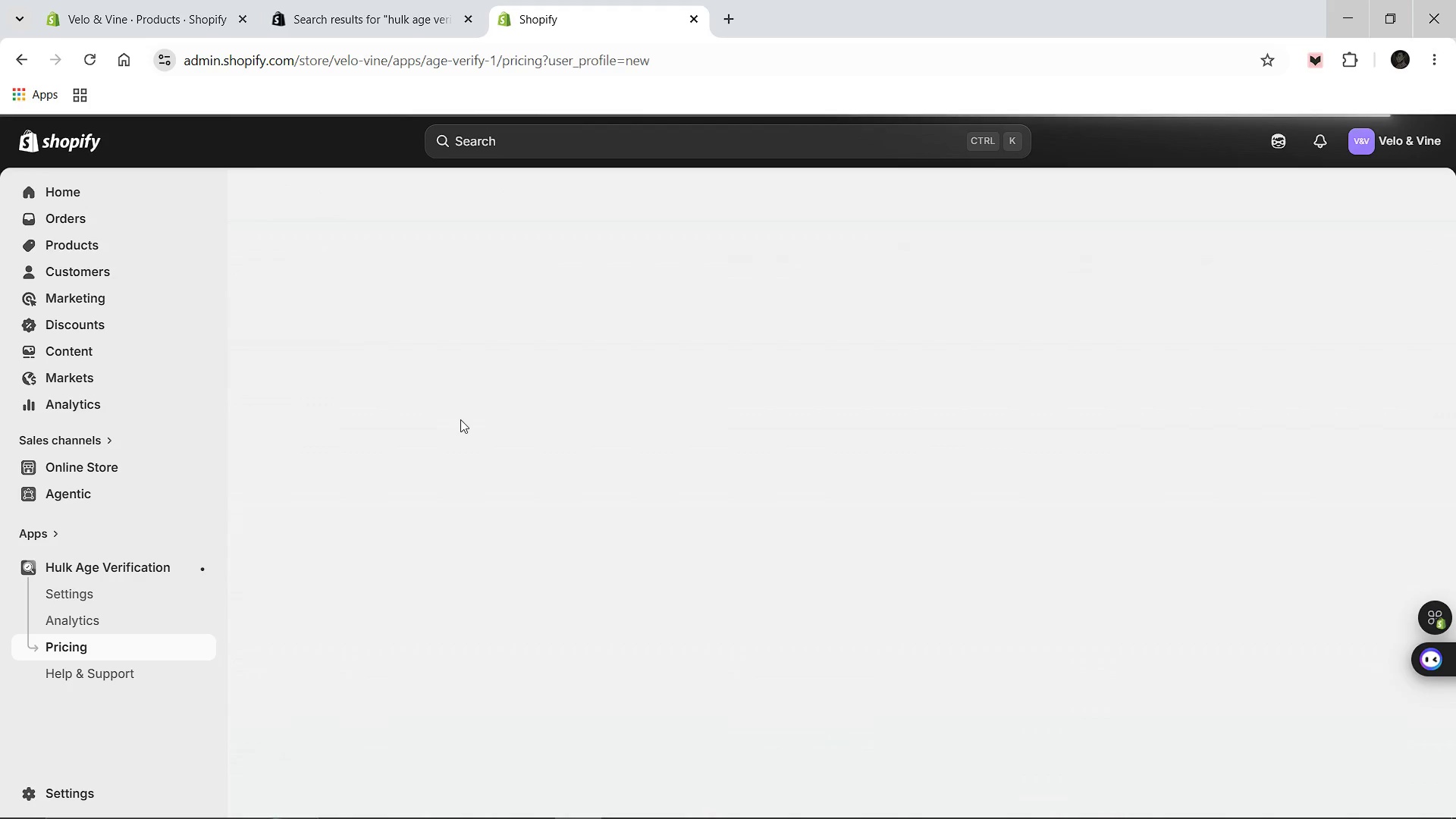 
wait(23.18)
 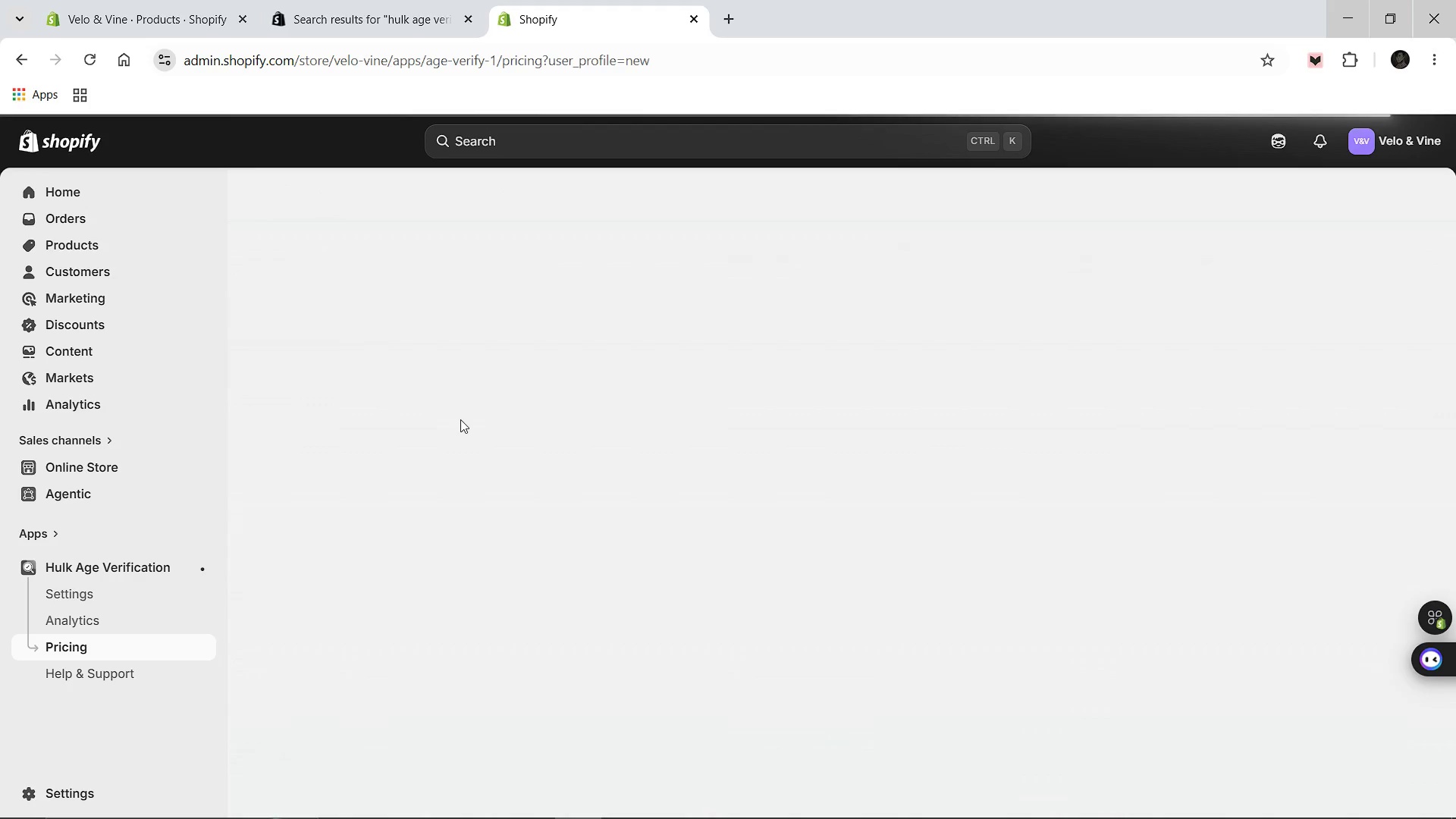 
mouse_move([716, 651])
 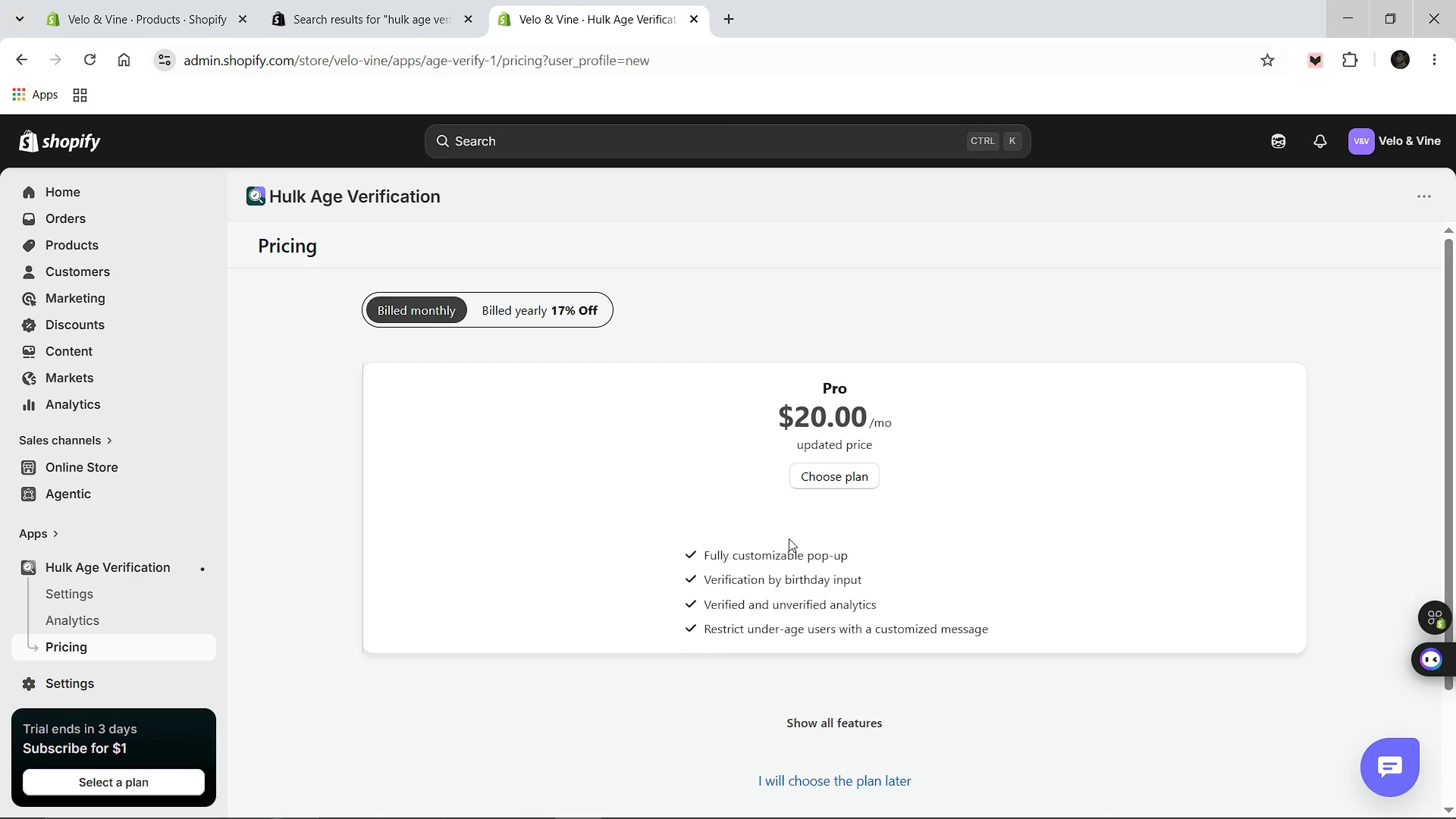 
scroll: coordinate [807, 587], scroll_direction: down, amount: 2.0
 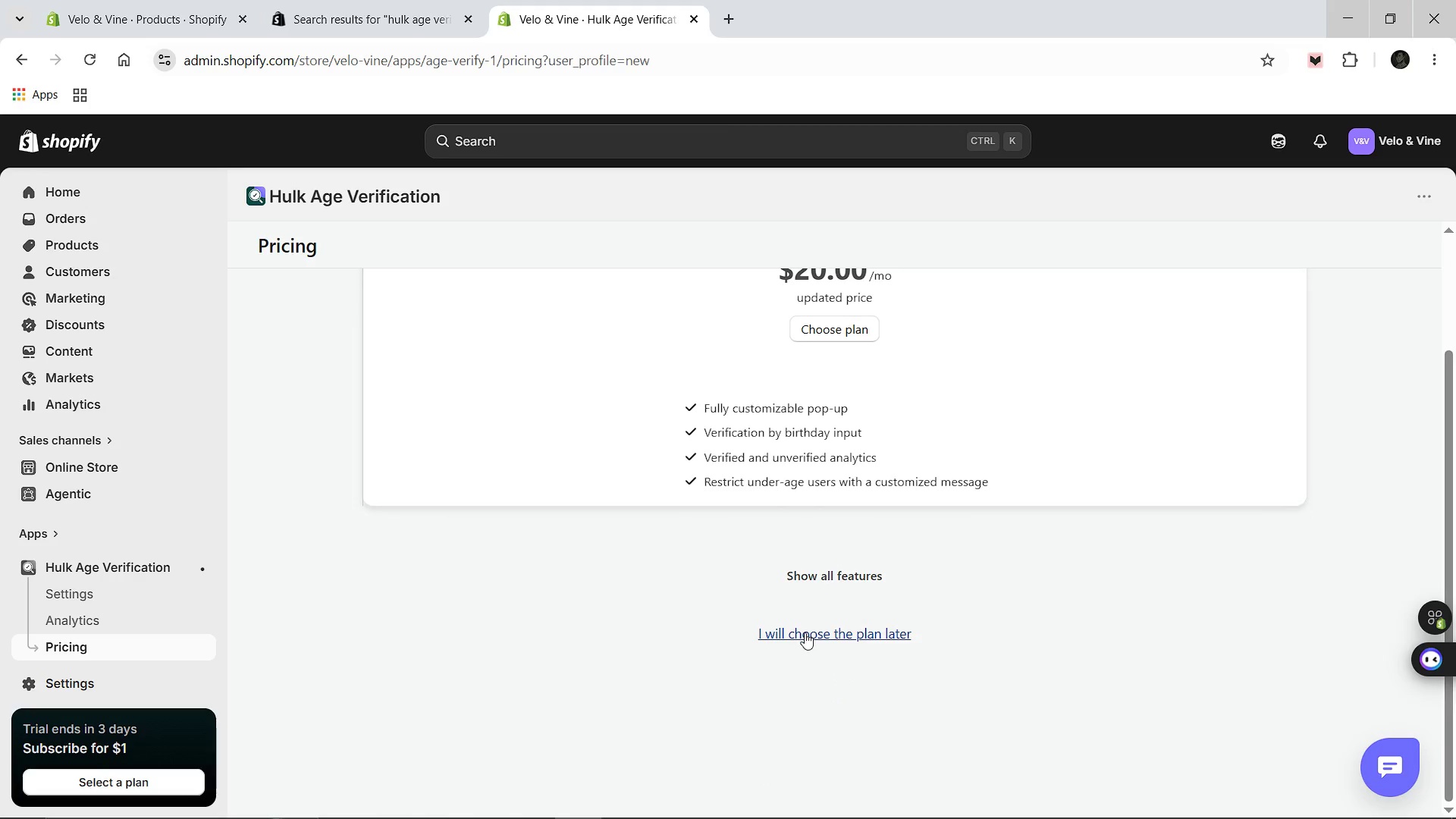 
left_click([804, 632])
 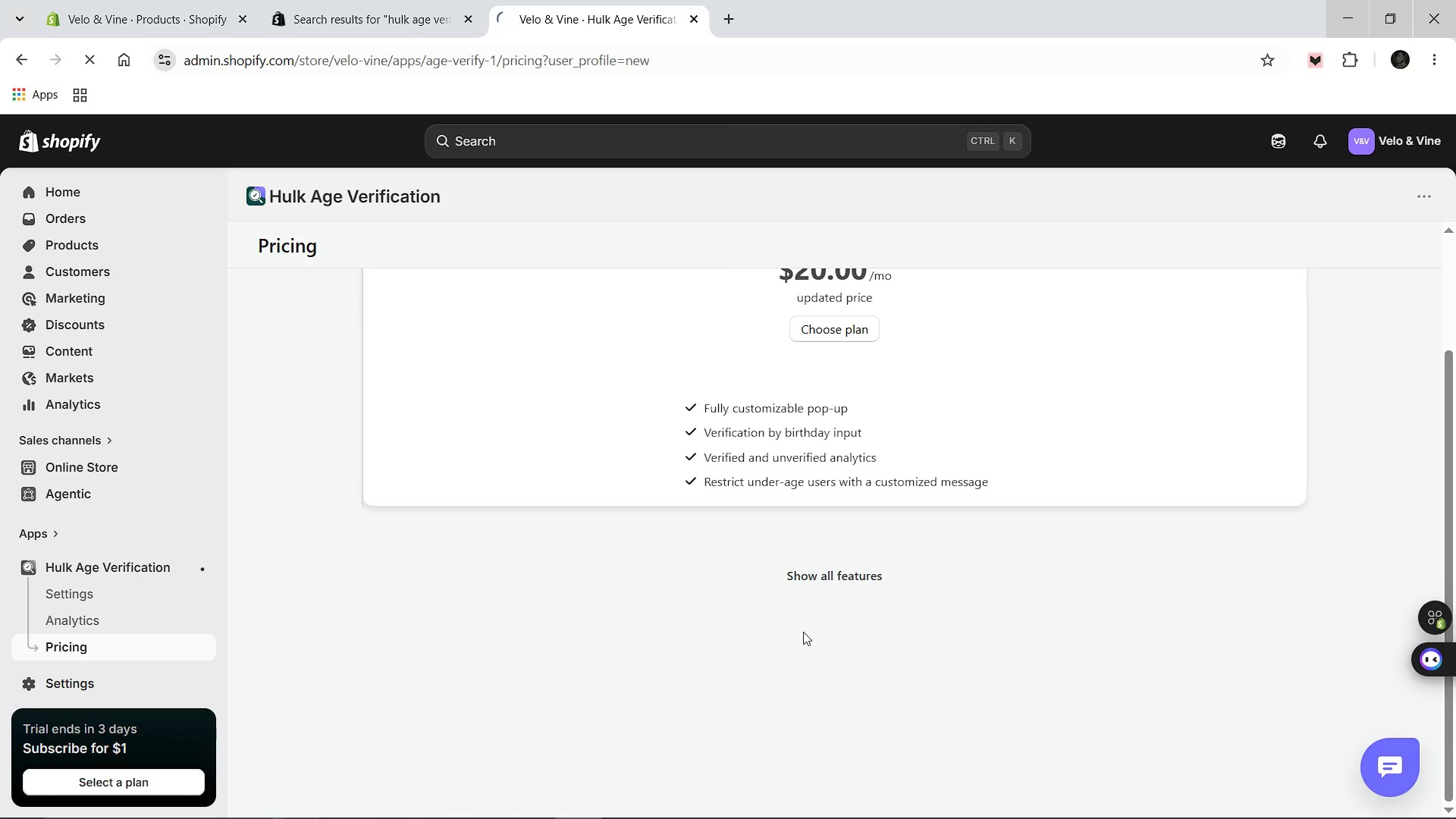 
wait(6.72)
 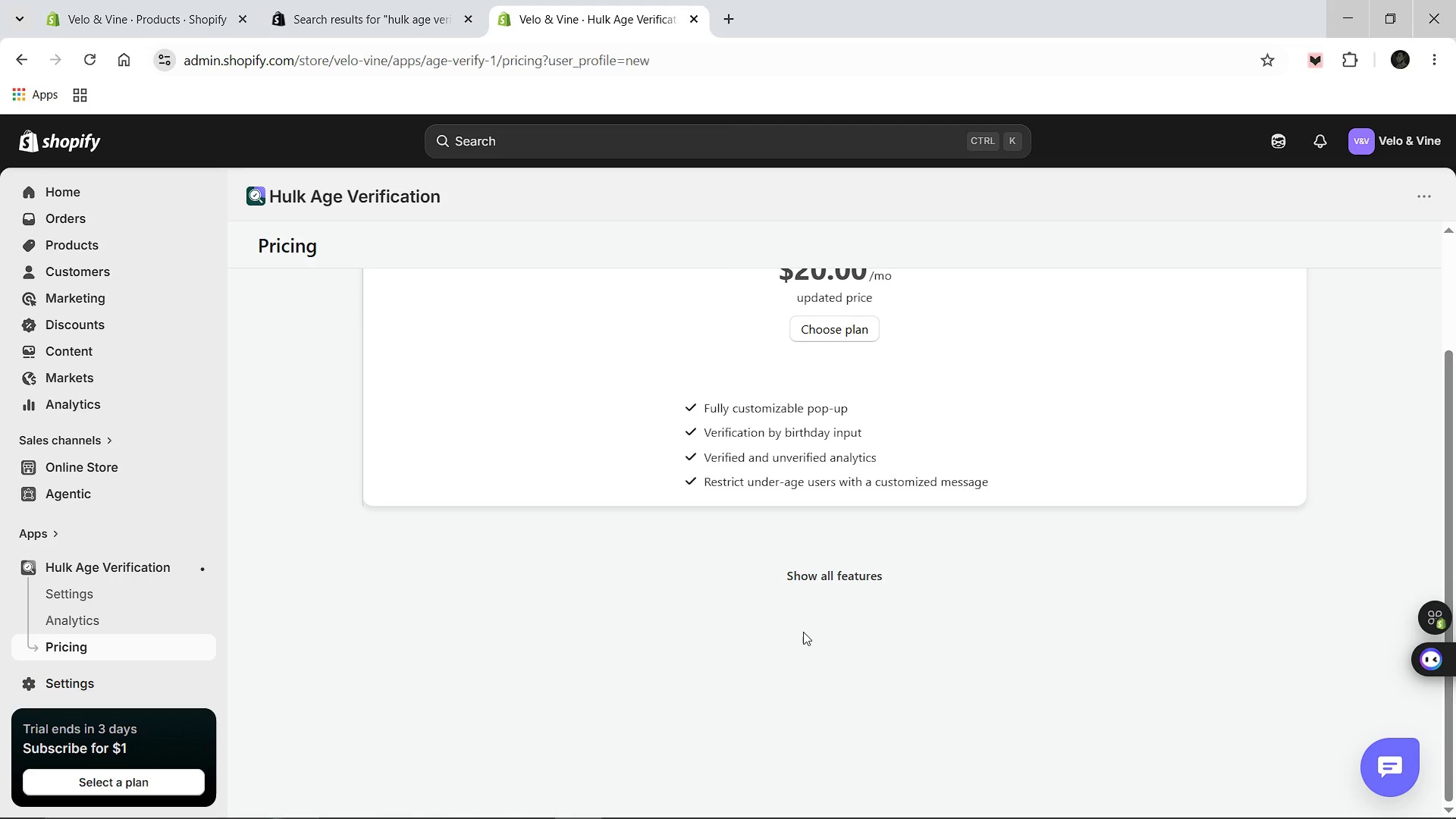 
scroll: coordinate [802, 631], scroll_direction: up, amount: 6.0
 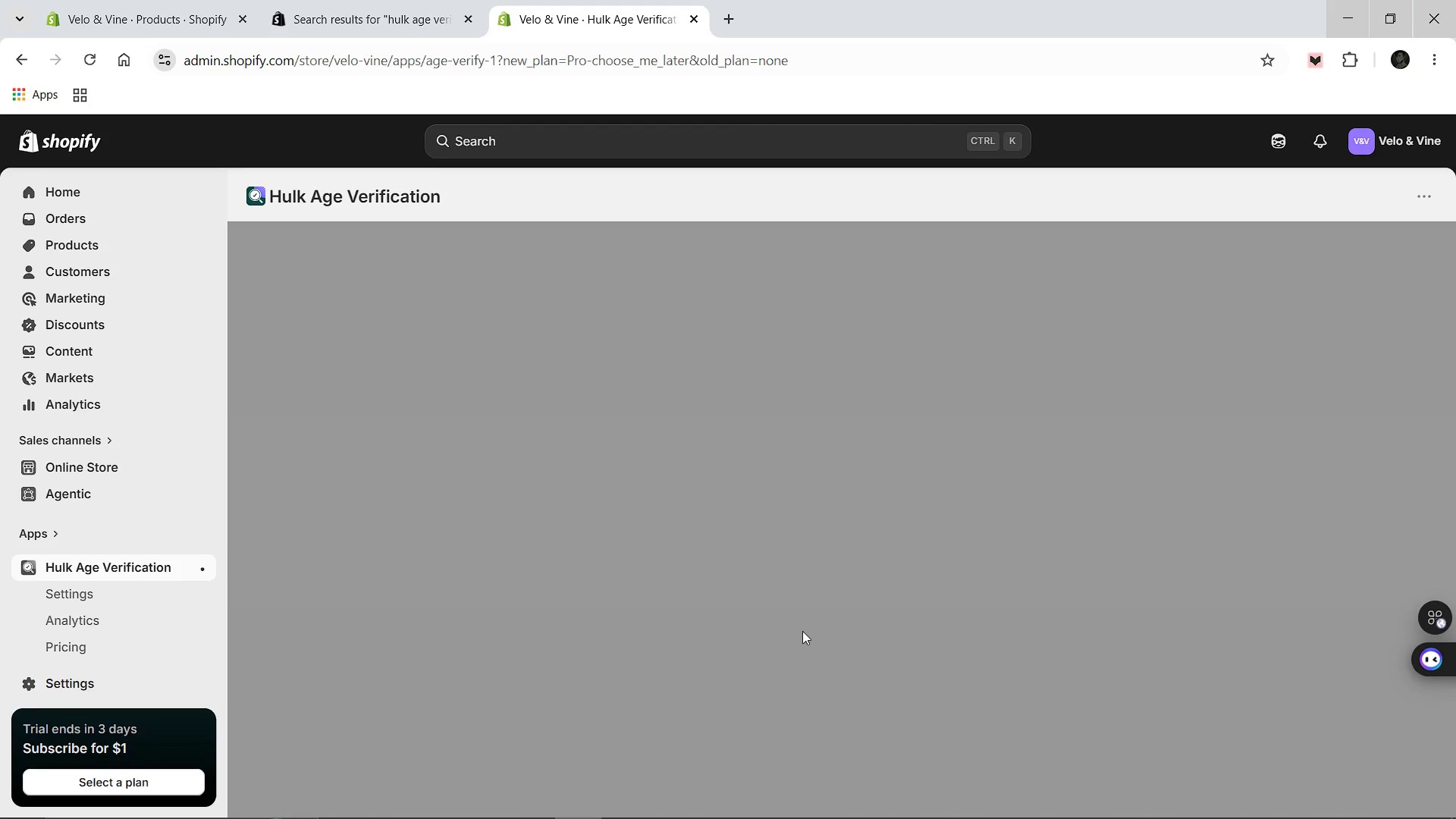 
wait(18.37)
 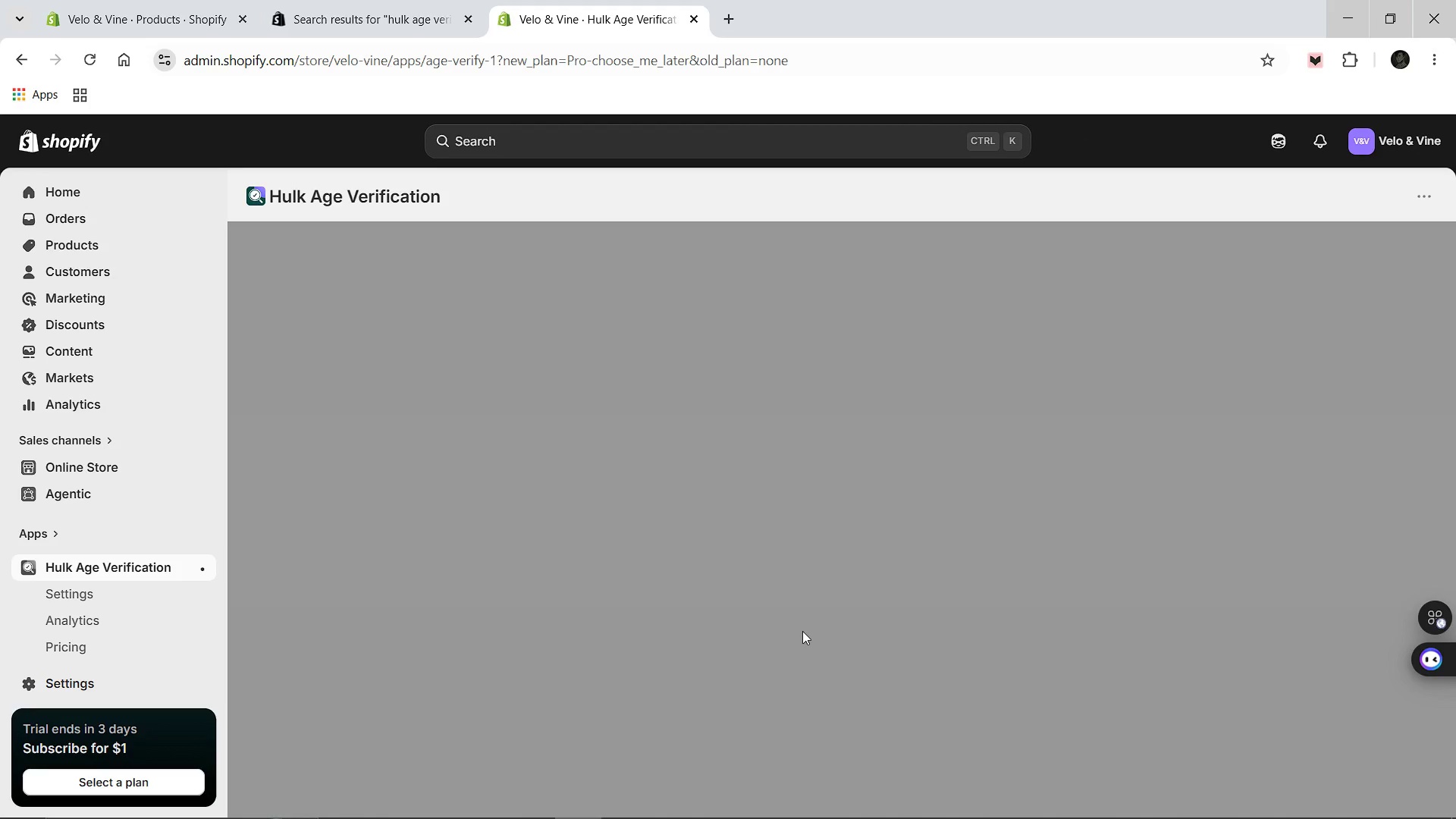 
left_click([453, 434])
 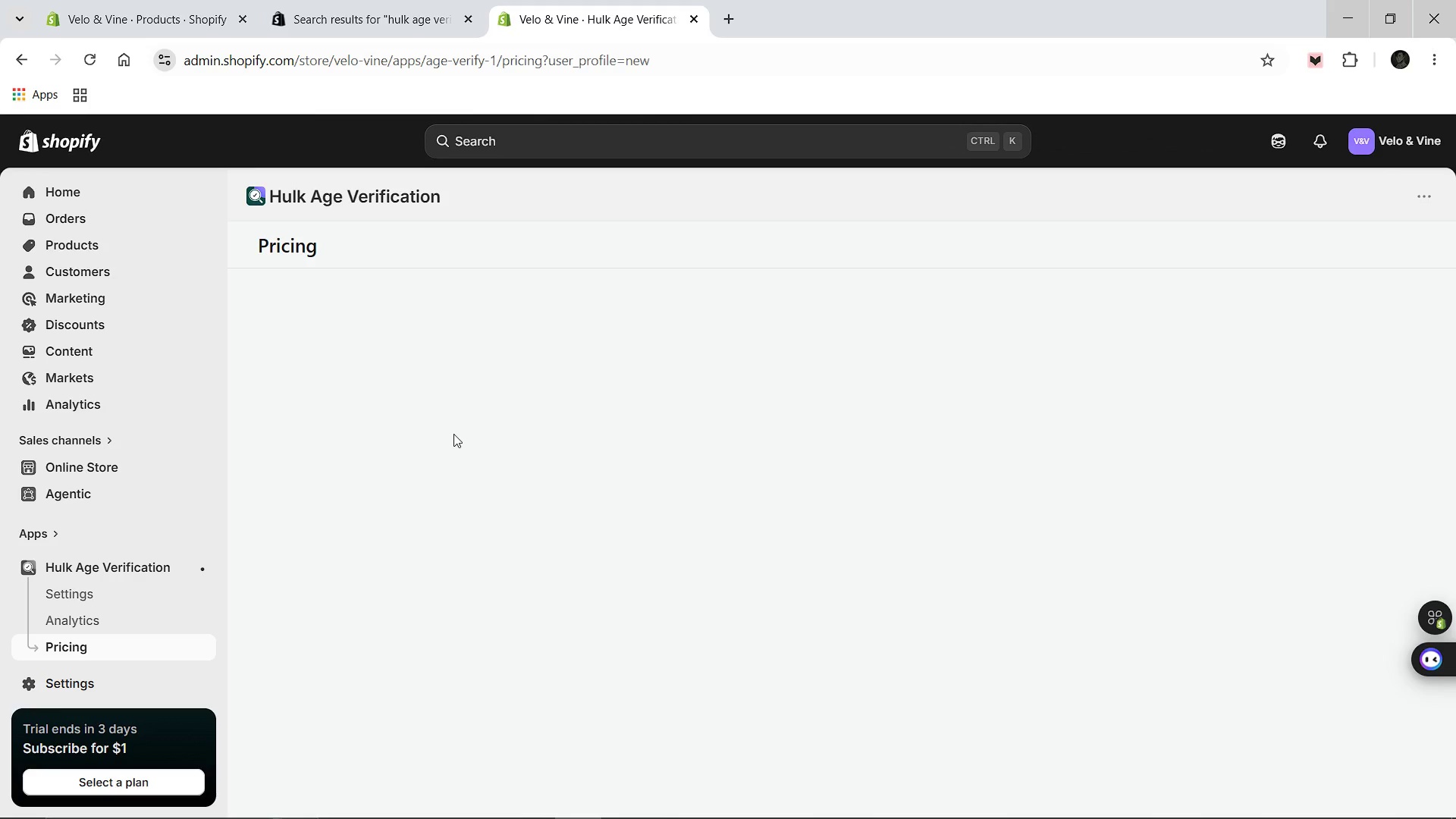 
wait(18.67)
 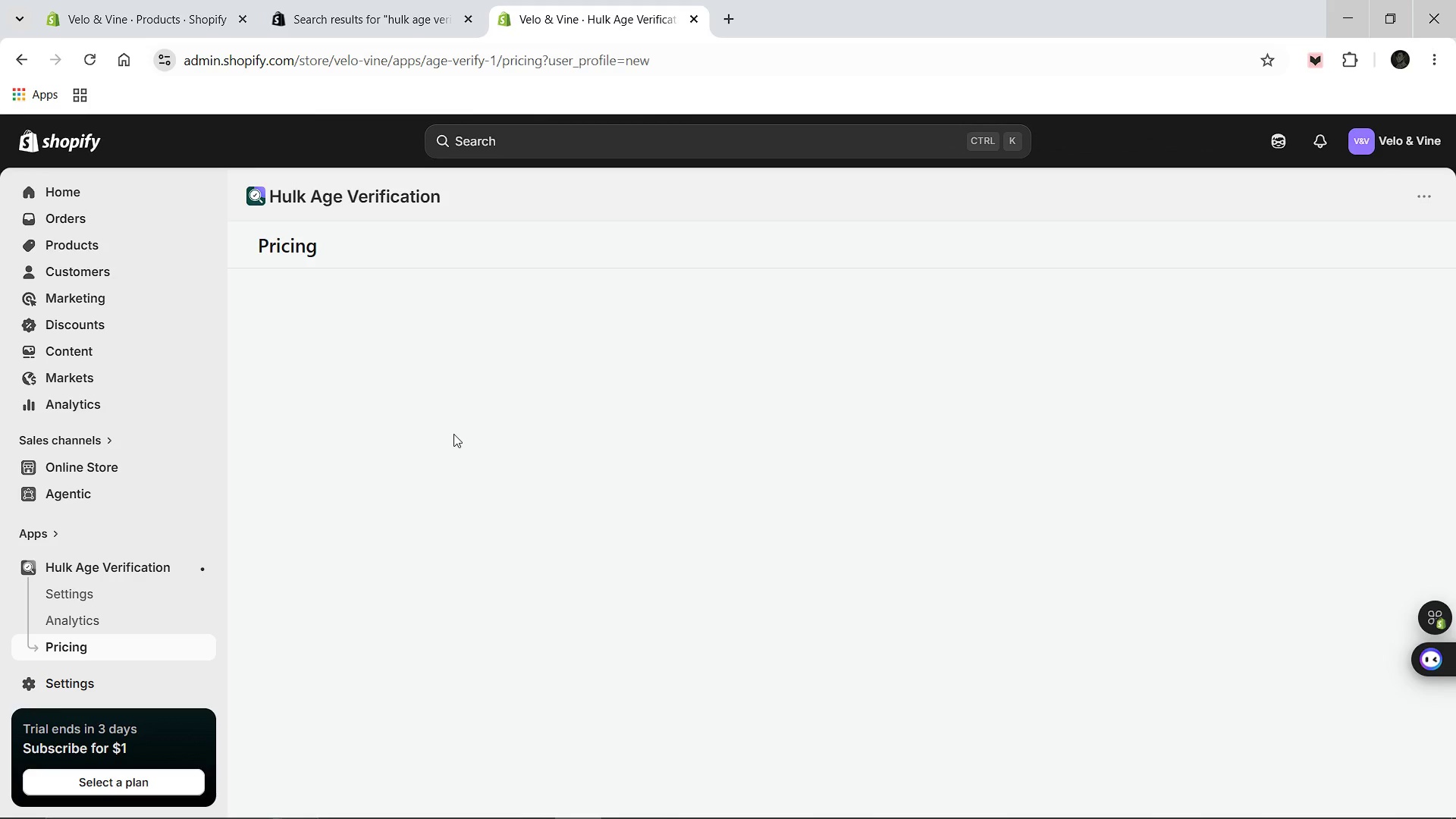 
left_click([511, 316])
 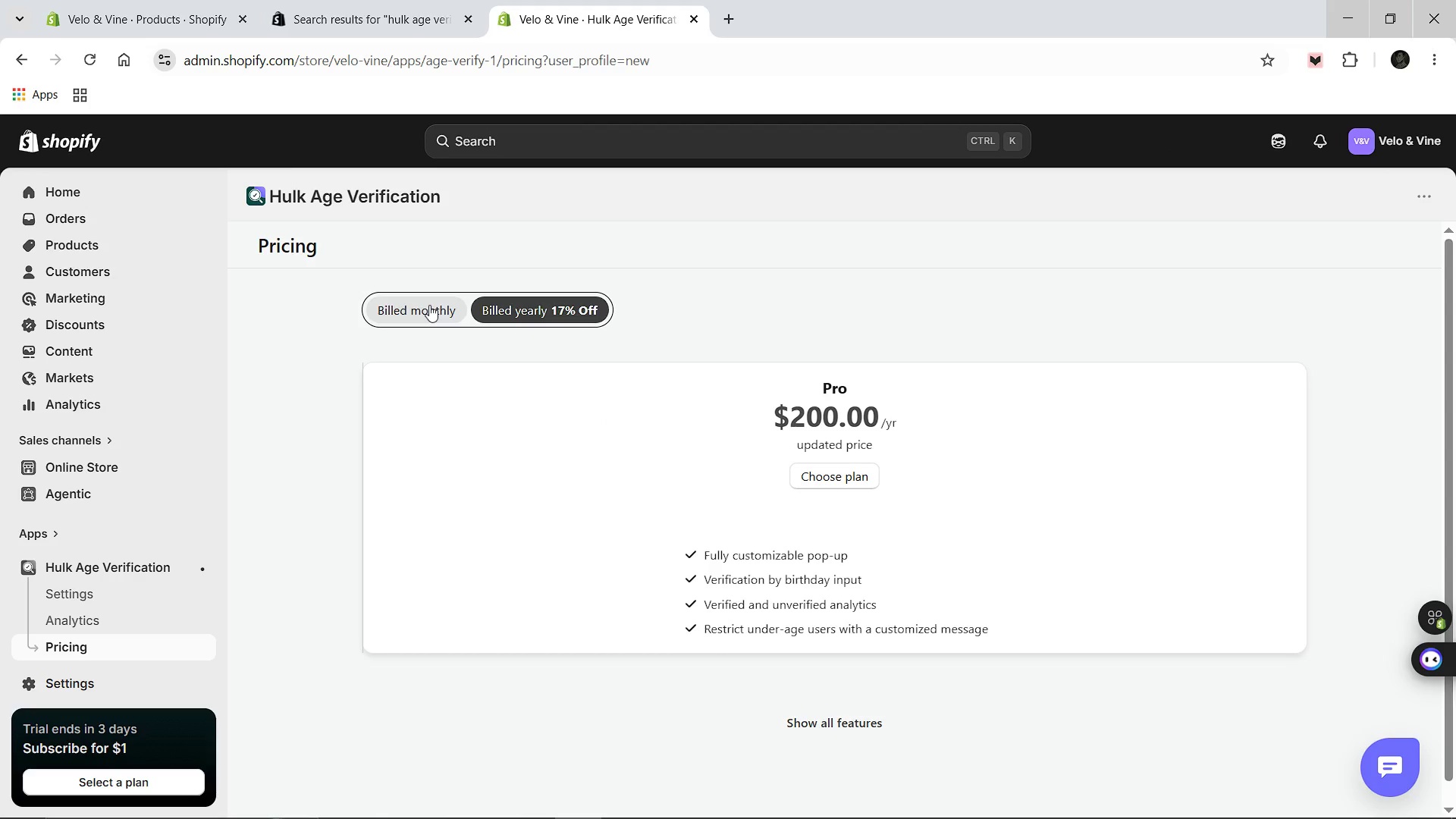 
left_click([429, 305])
 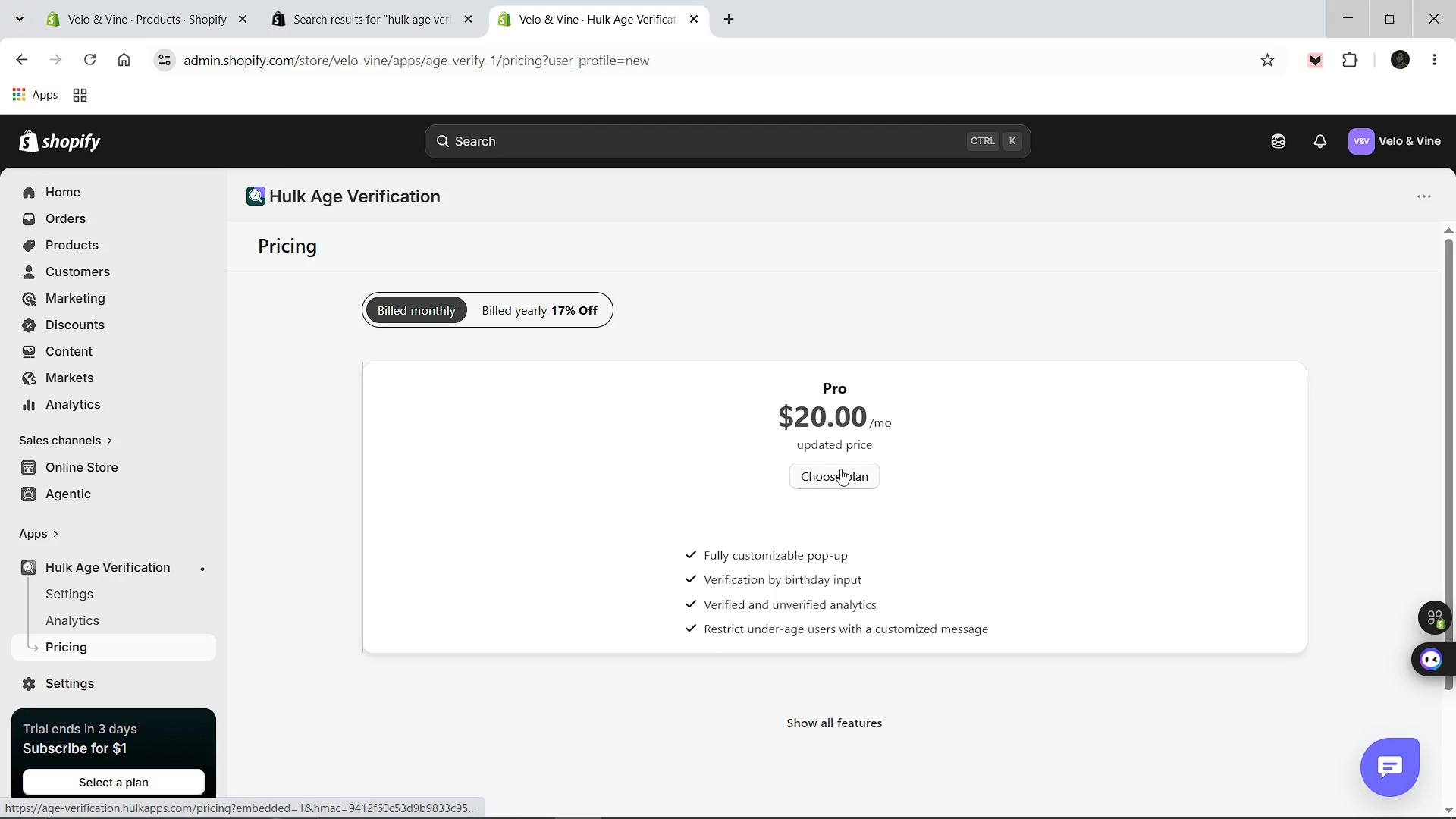 
left_click([840, 469])
 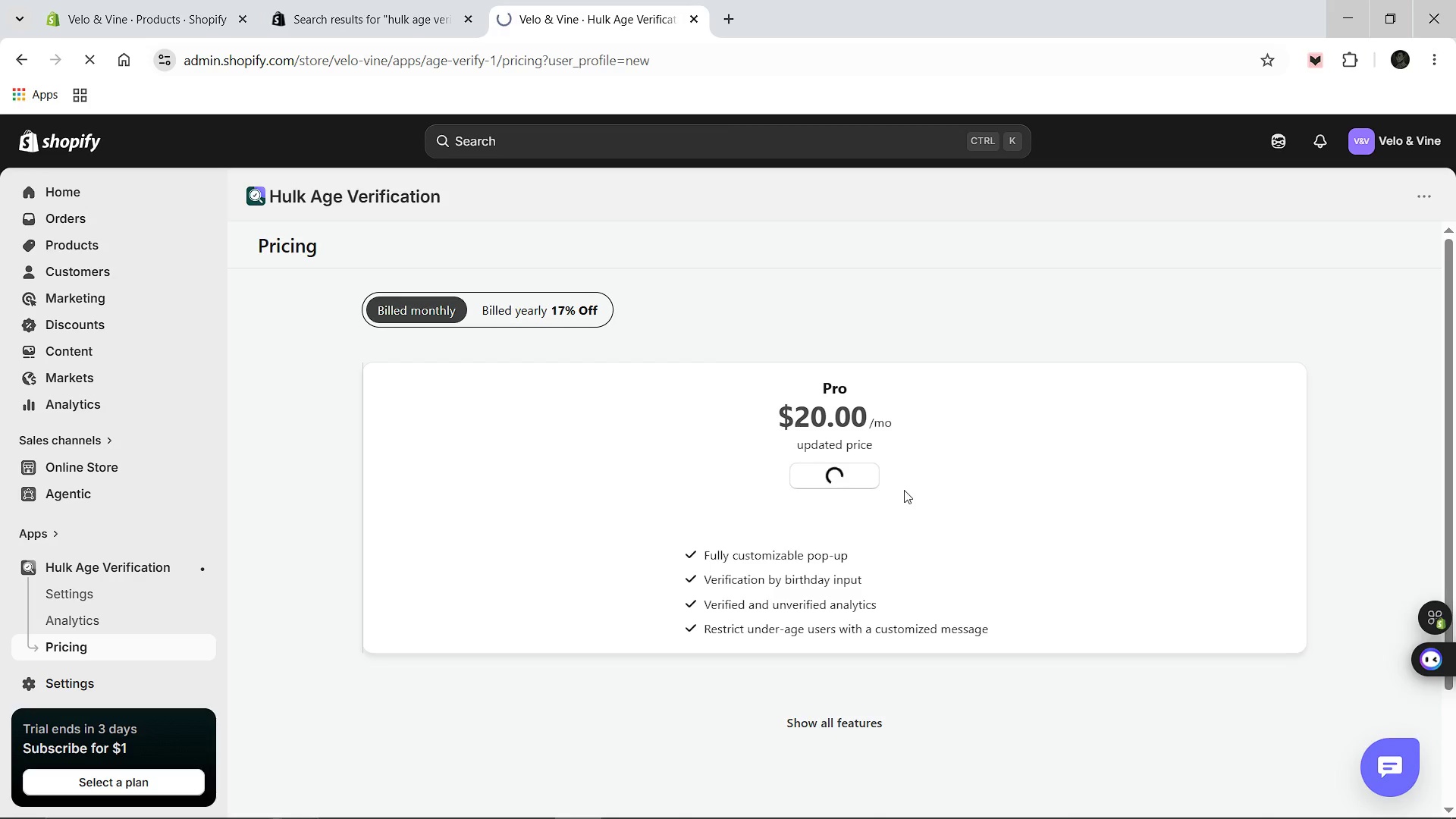 
wait(6.2)
 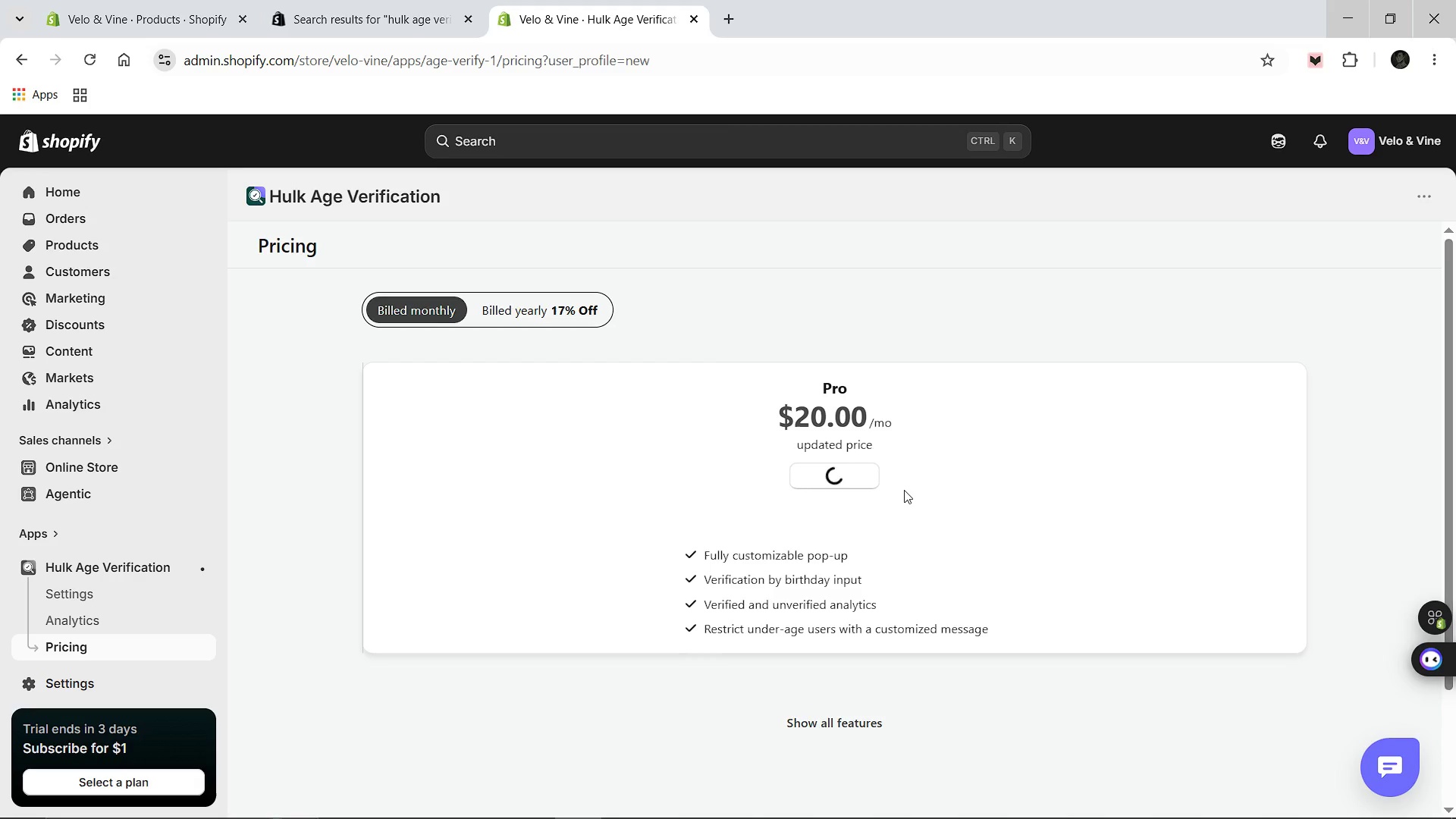 
scroll: coordinate [904, 490], scroll_direction: none, amount: 0.0
 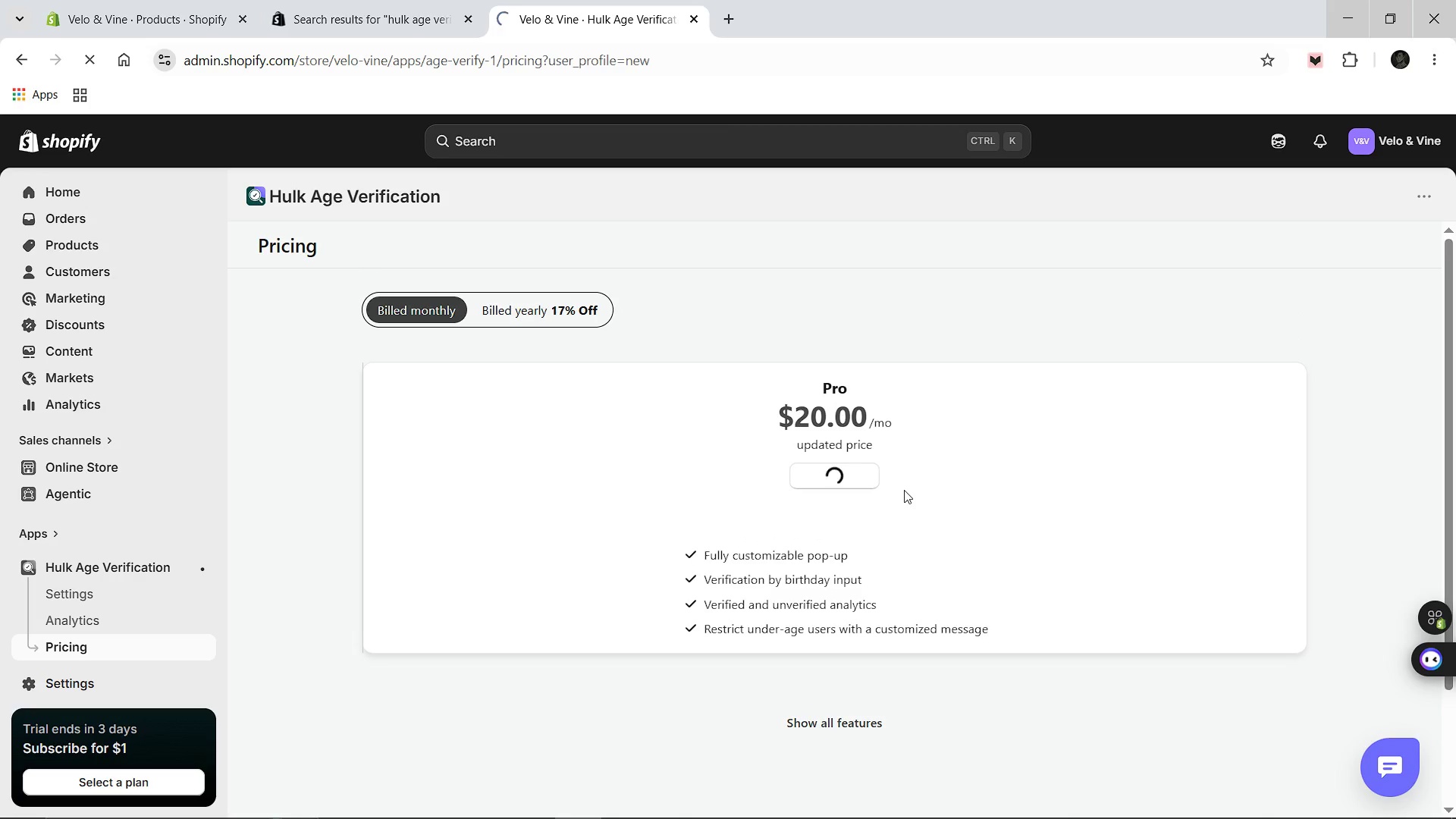 
scroll: coordinate [904, 490], scroll_direction: up, amount: 2.0
 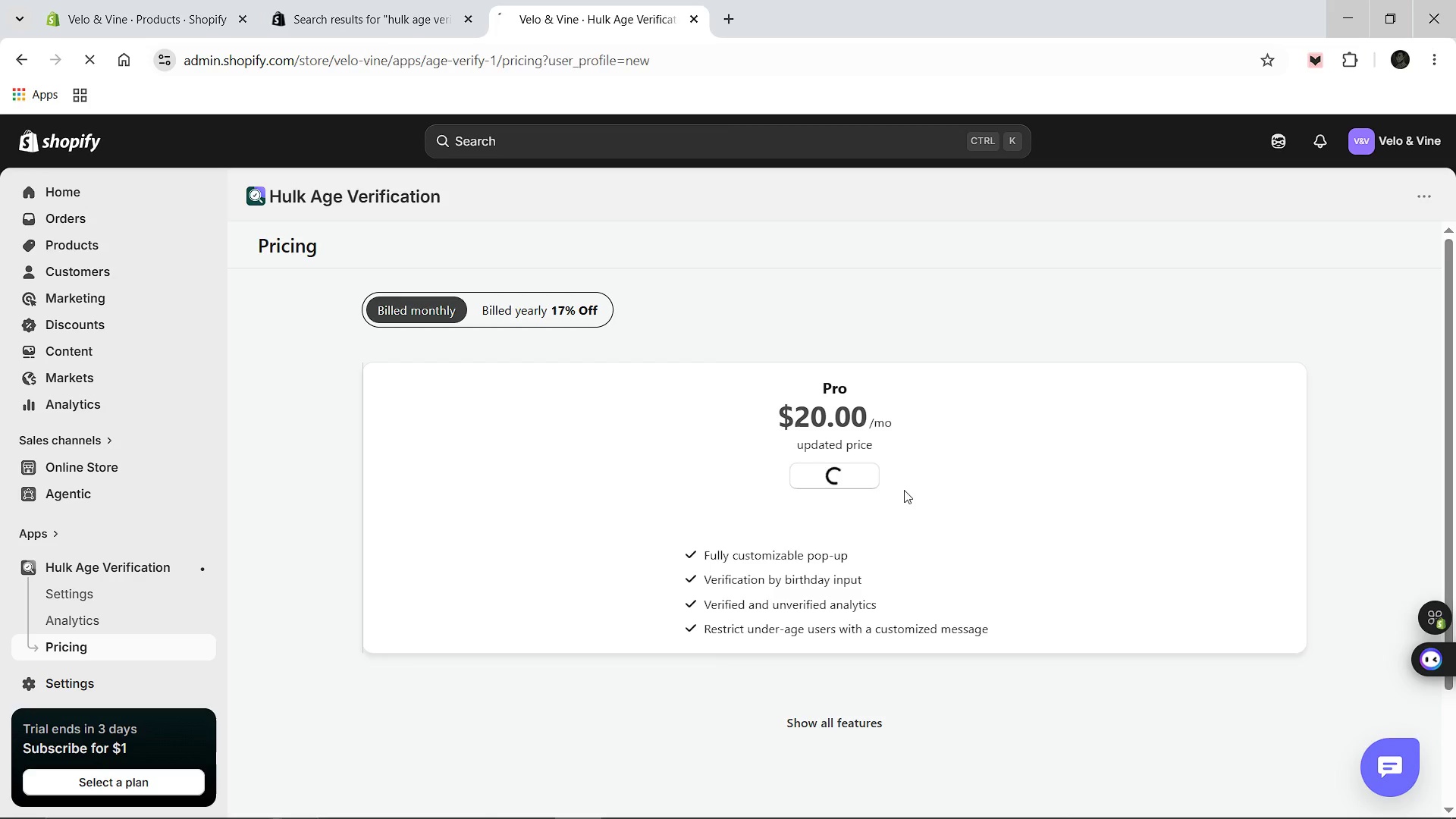 
scroll: coordinate [904, 490], scroll_direction: down, amount: 1.0
 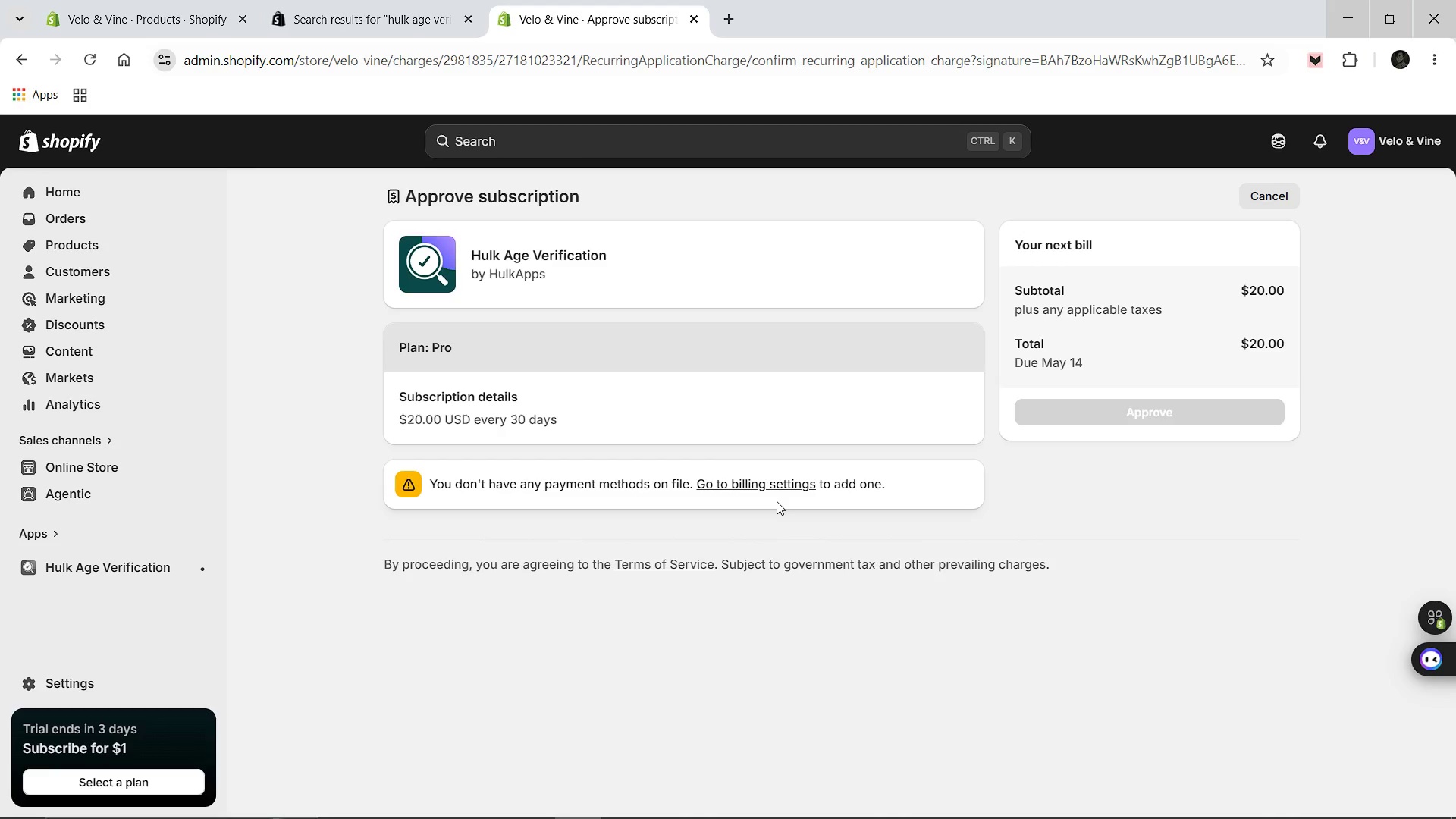 
wait(14.24)
 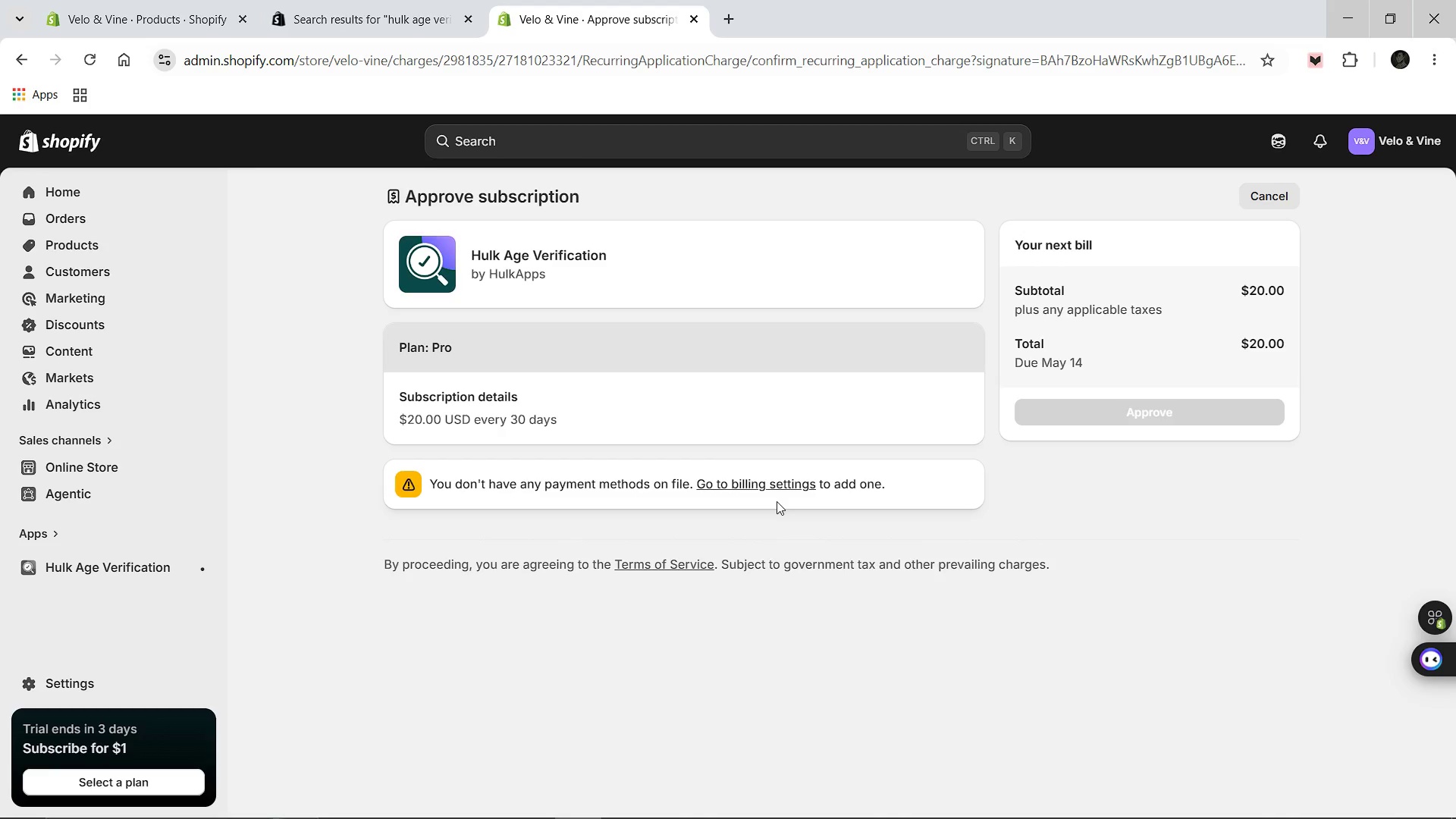 
left_click([75, 571])
 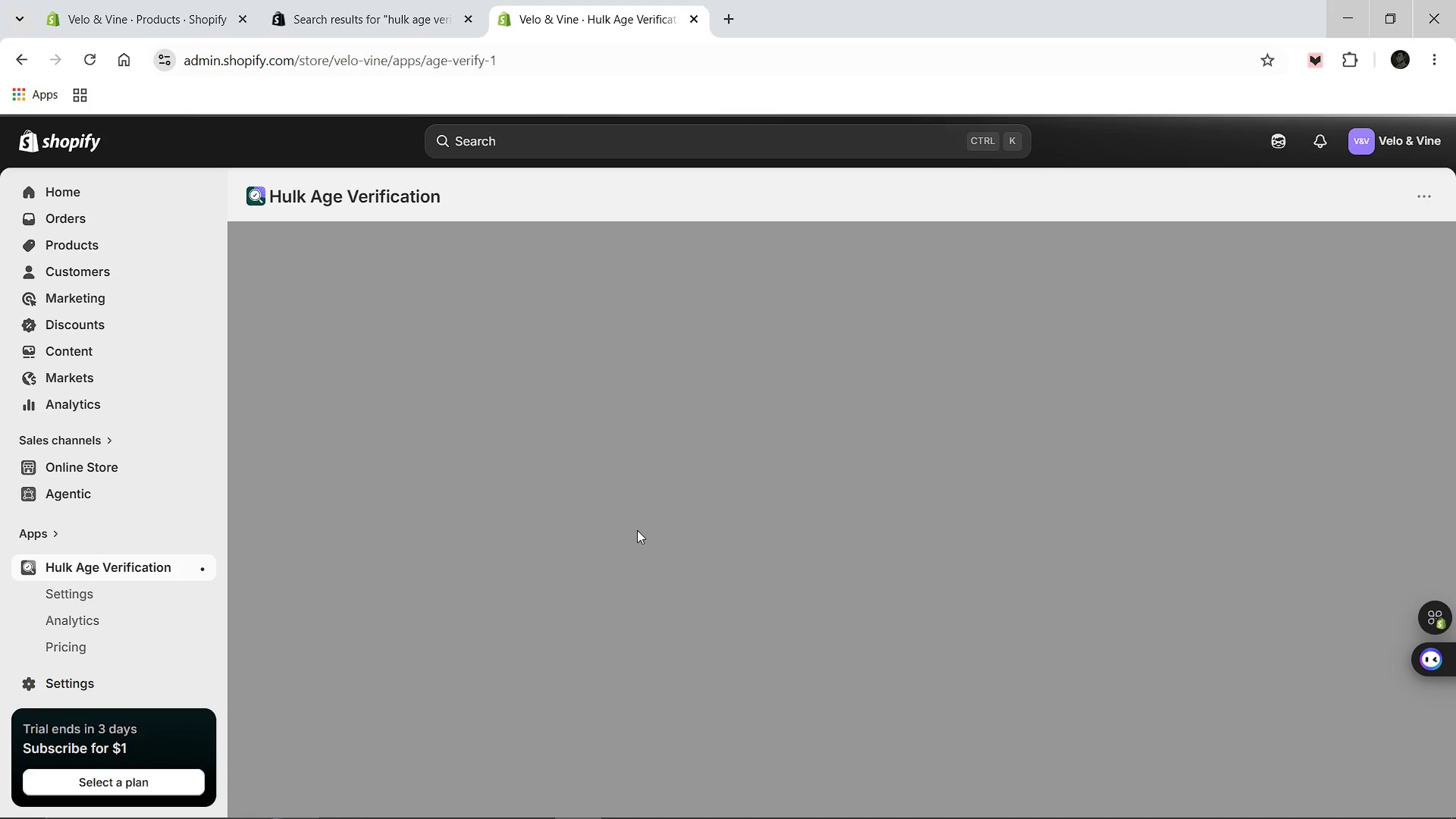 
wait(5.73)
 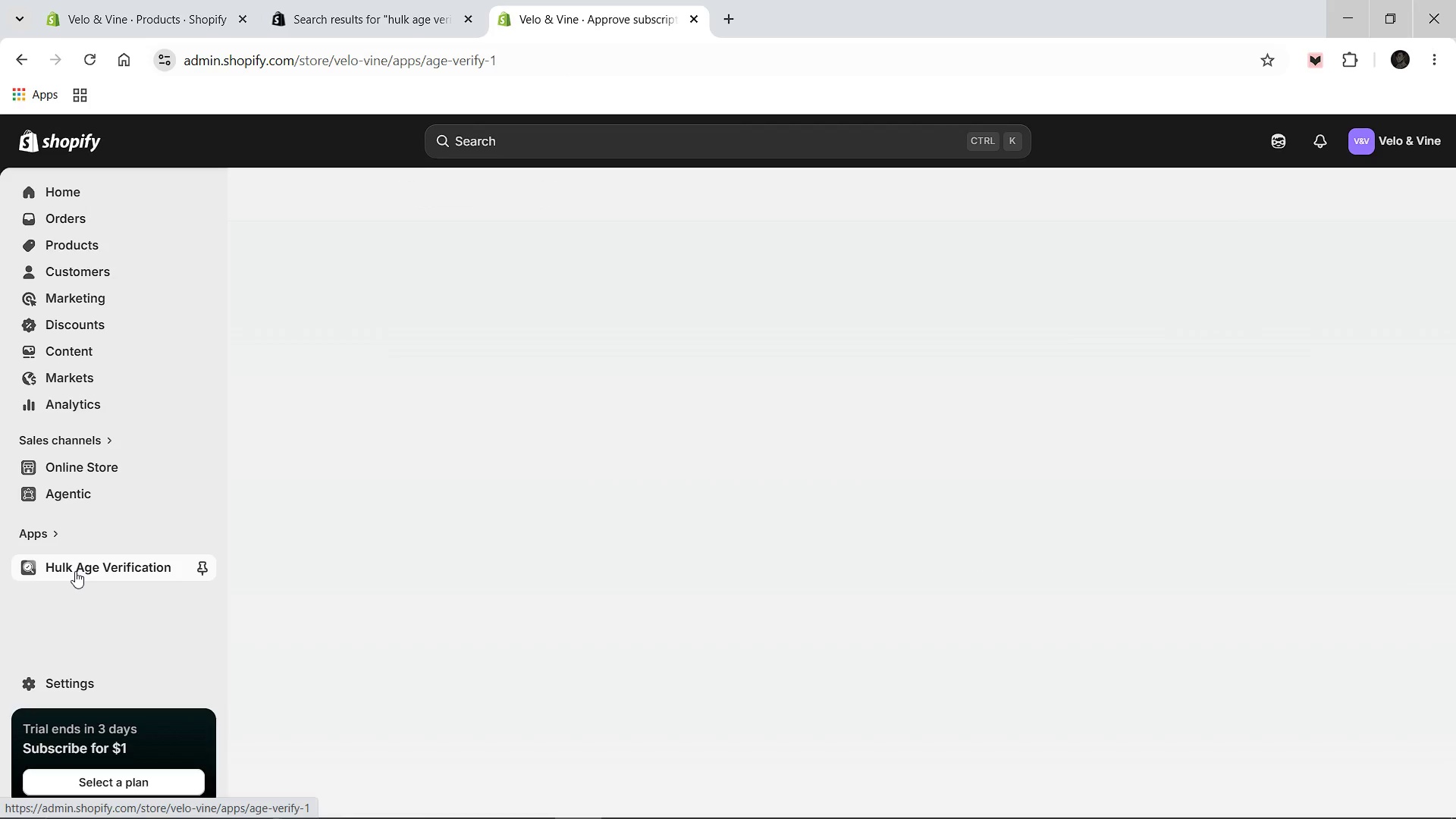 
scroll: coordinate [637, 530], scroll_direction: up, amount: 1.0
 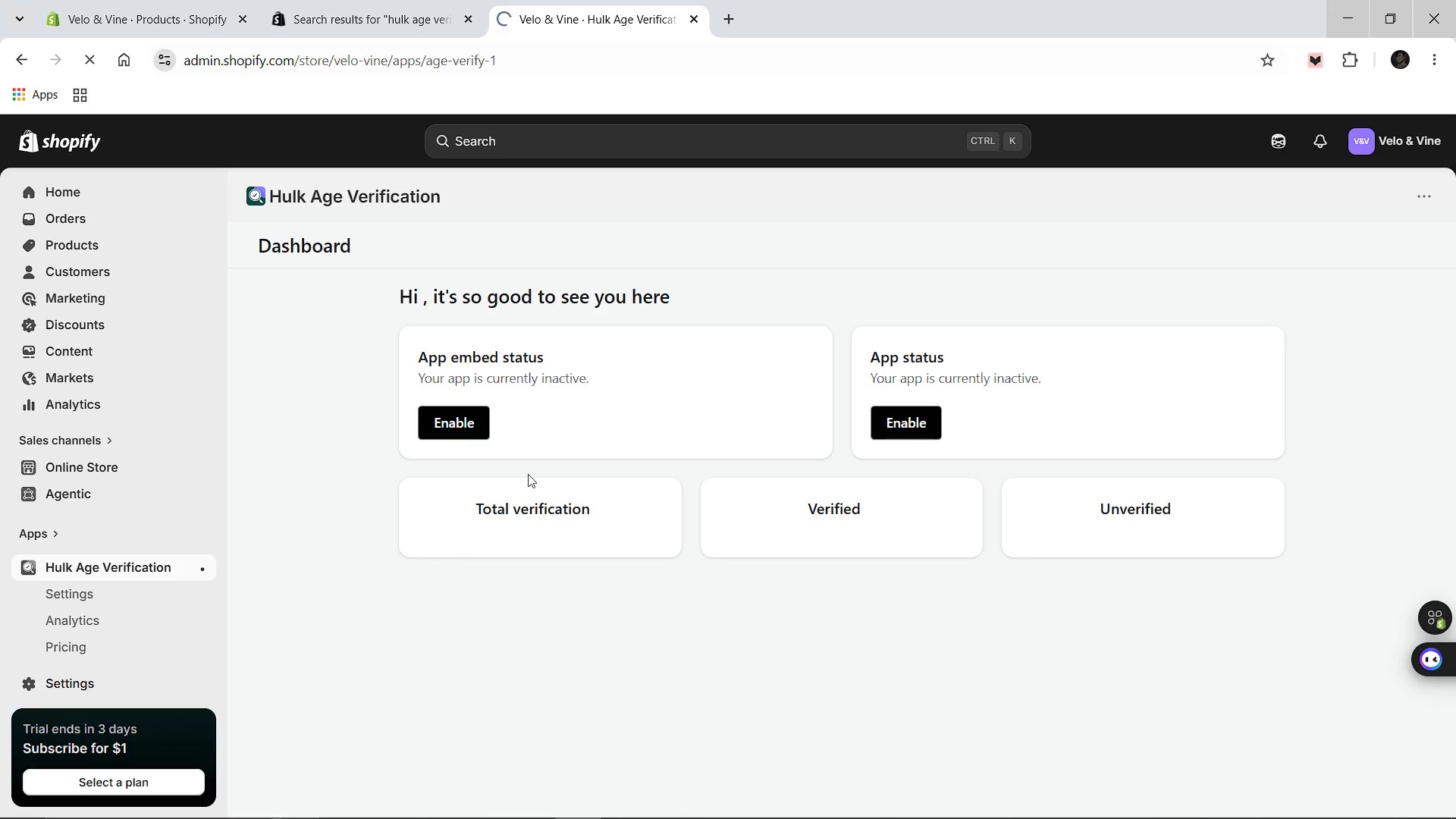 
left_click([466, 433])
 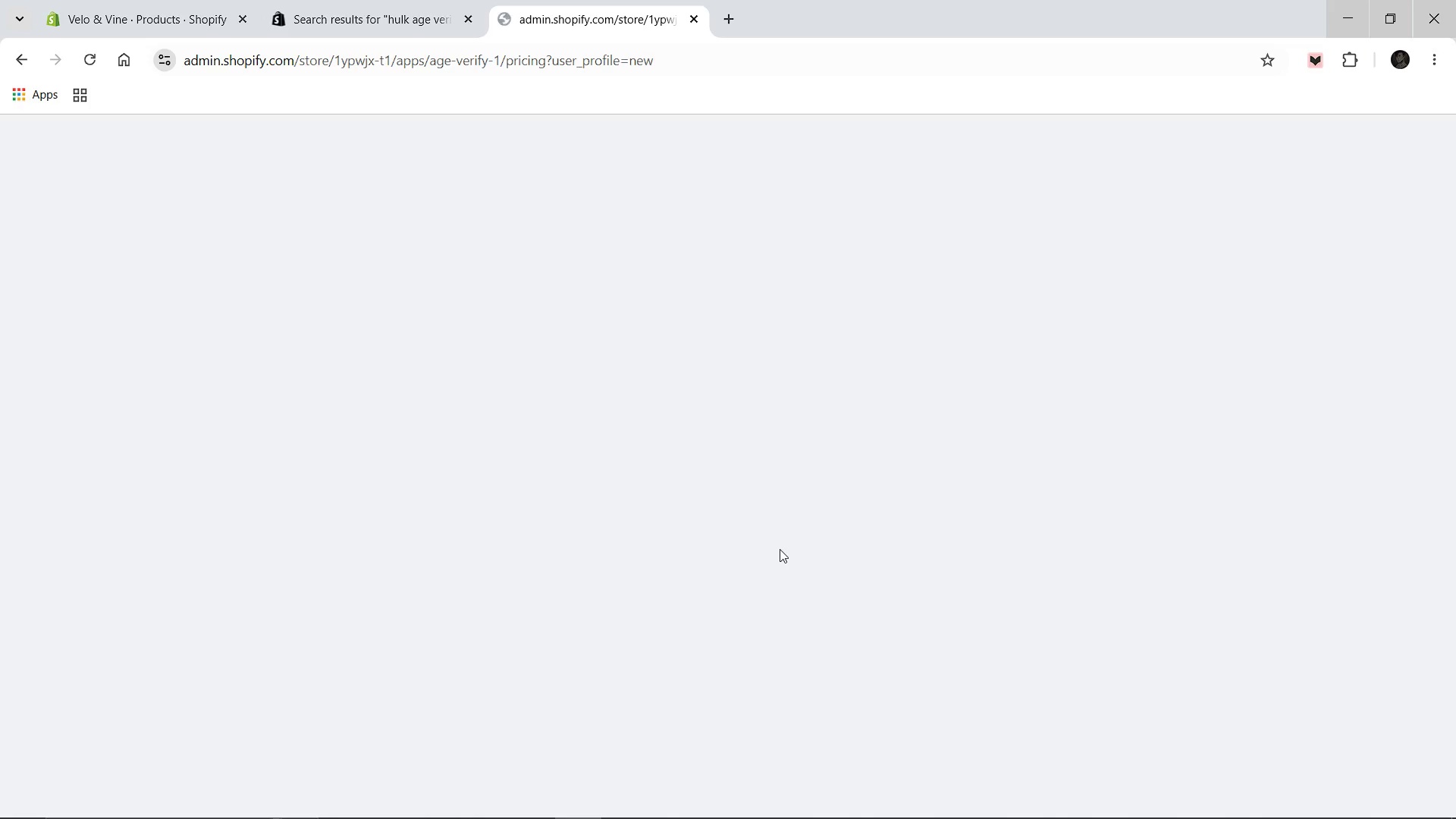 
wait(8.81)
 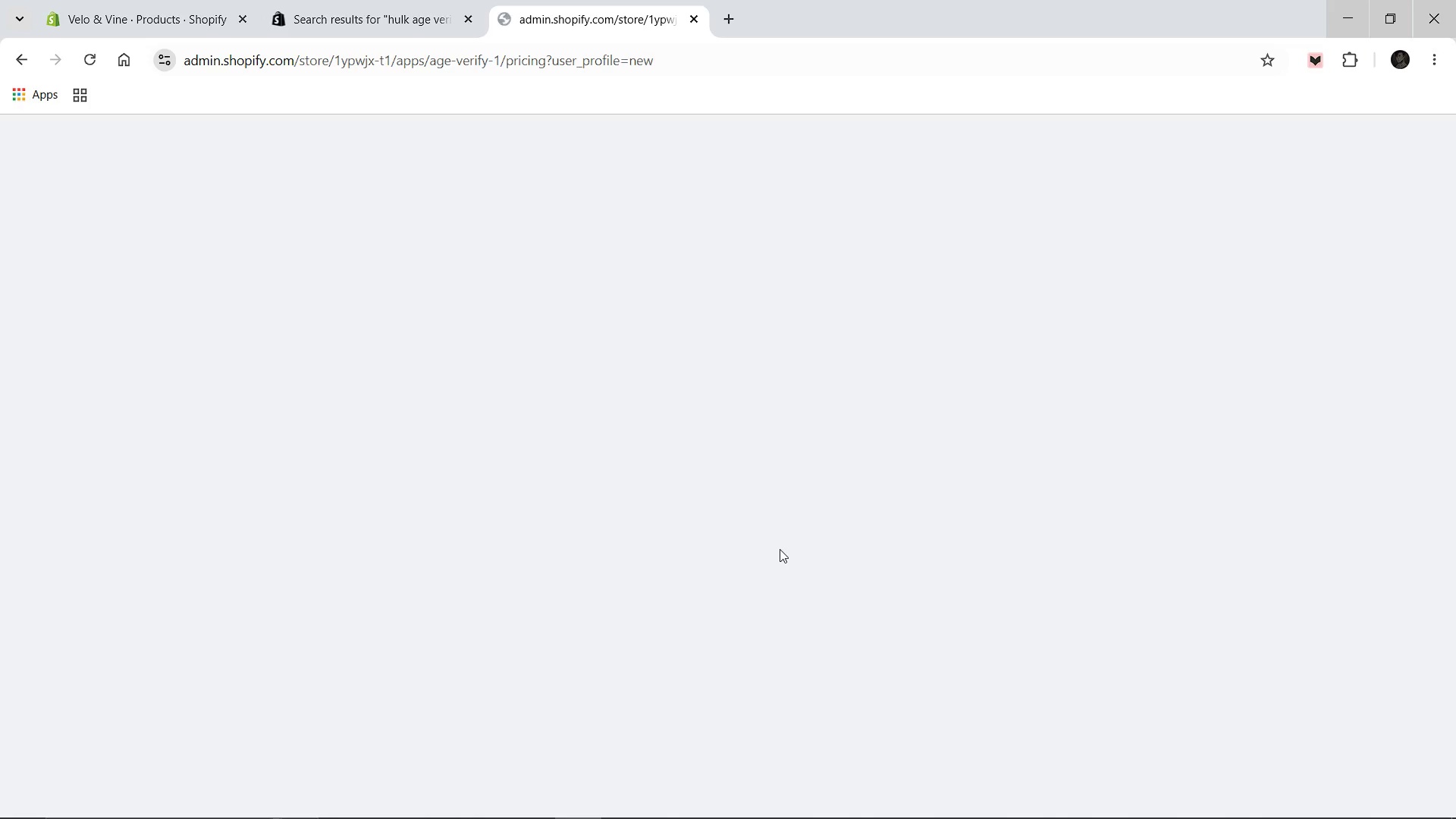 
left_click_drag(start_coordinate=[408, 0], to_coordinate=[403, 0])
 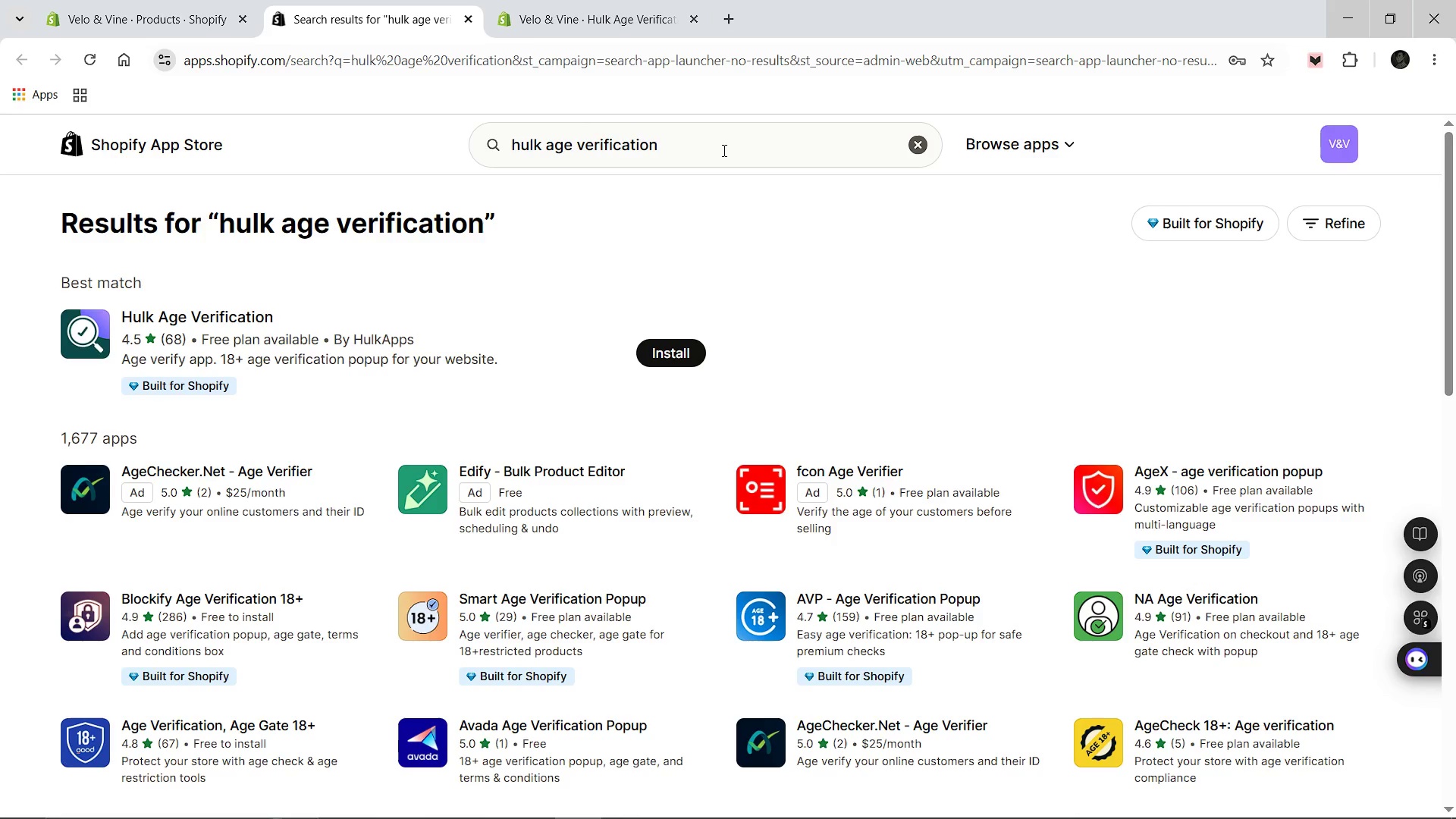 
wait(23.11)
 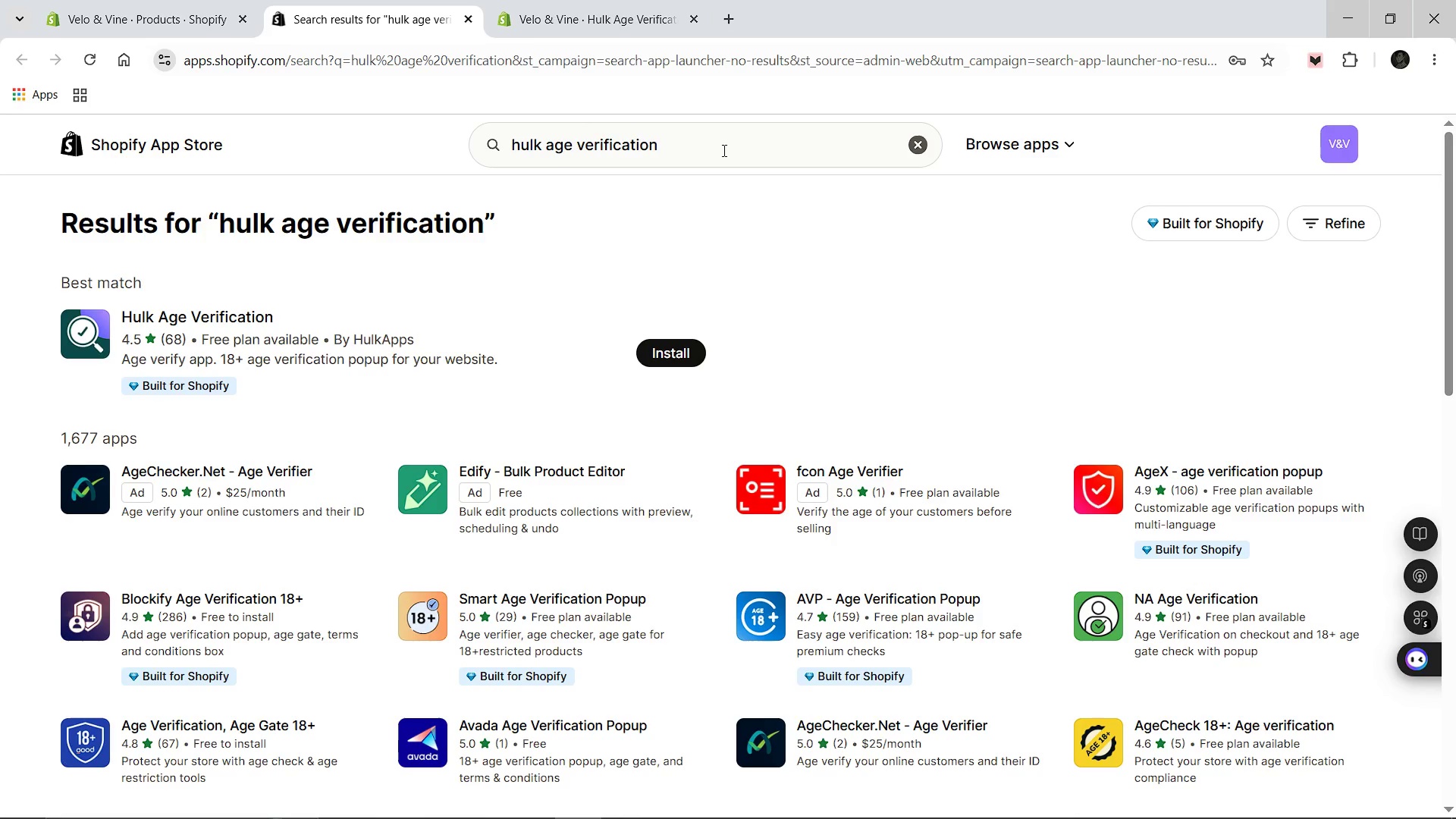 
left_click([874, 607])
 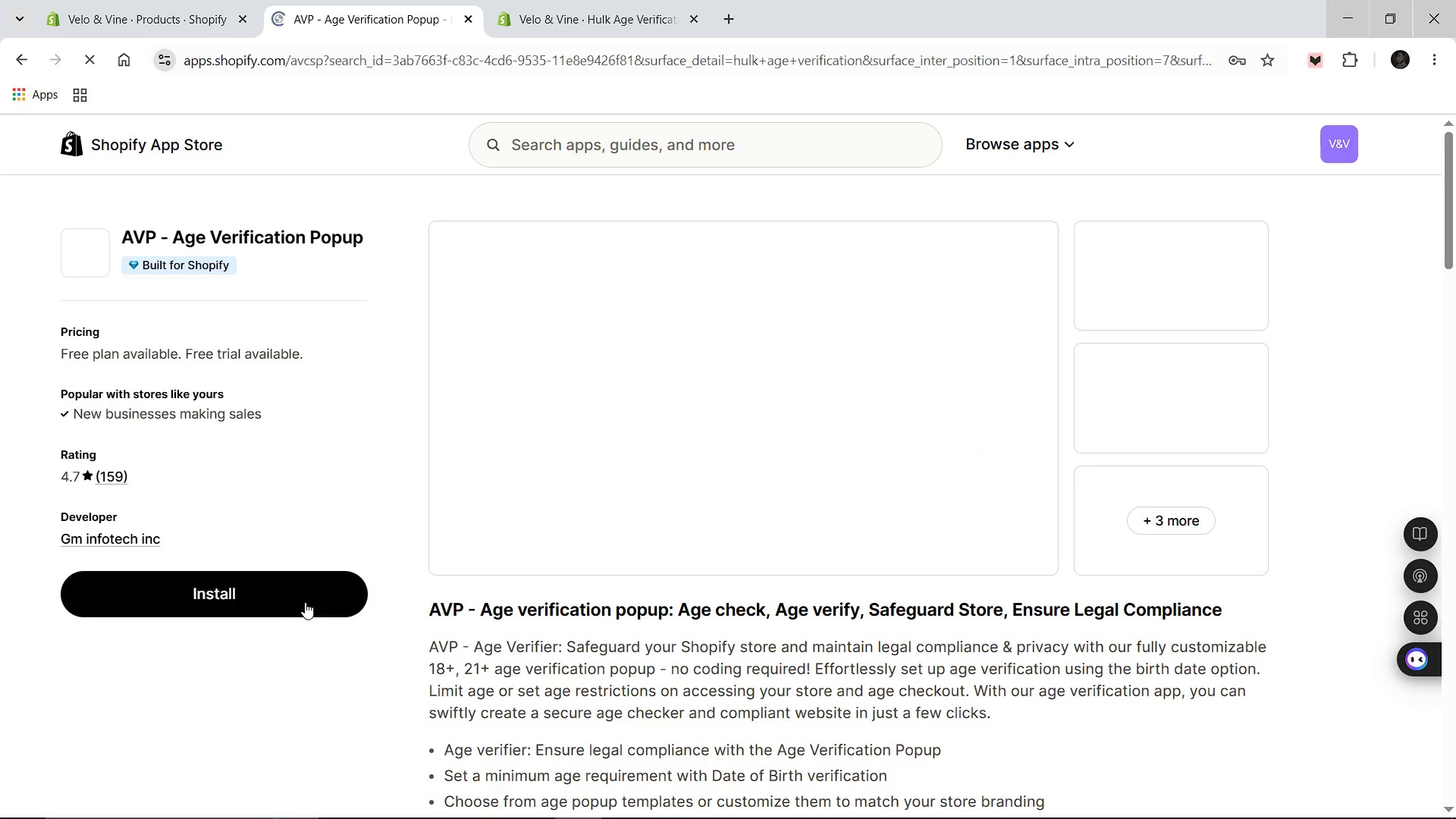 
wait(12.3)
 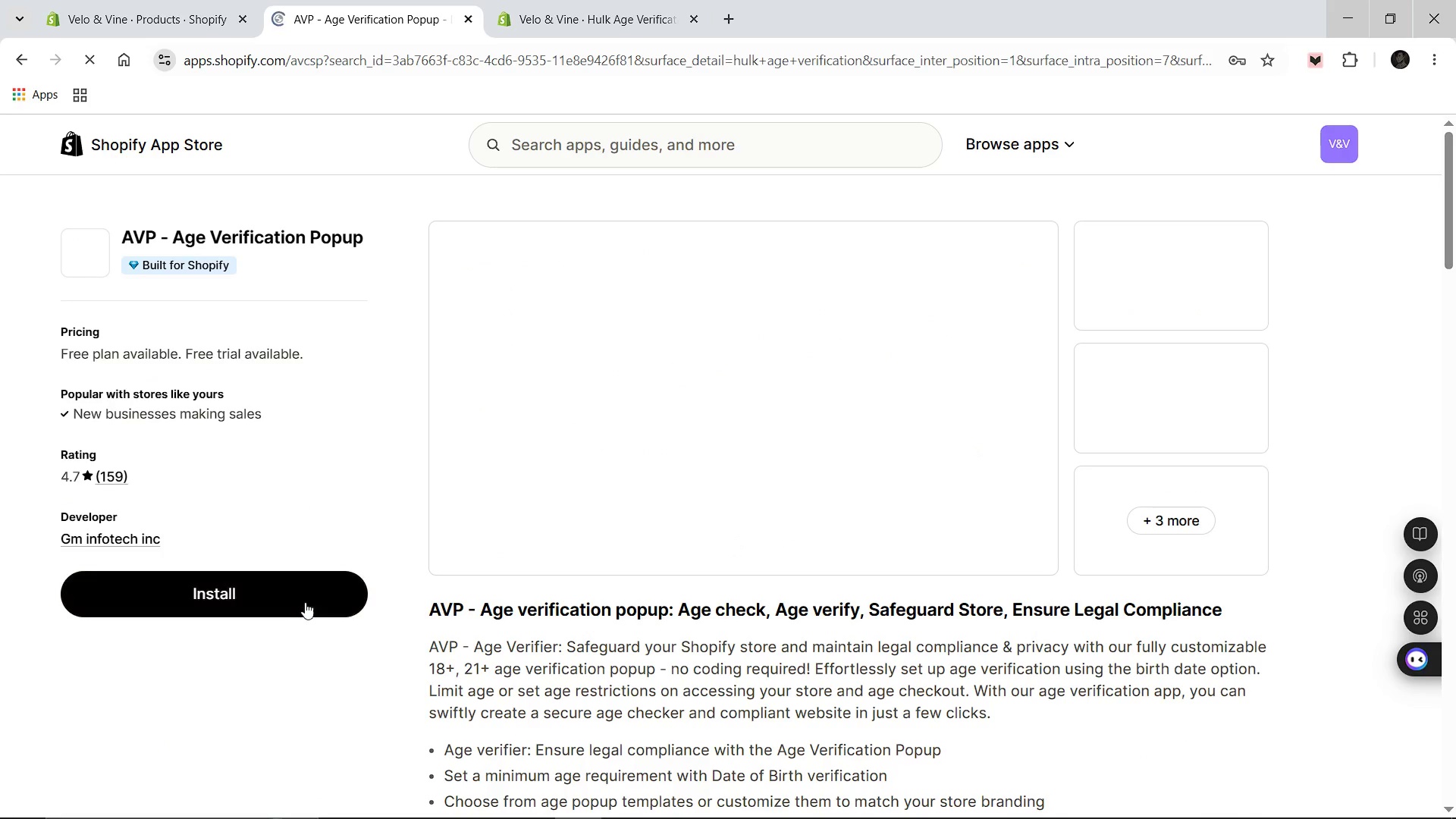 
left_click([151, 0])
 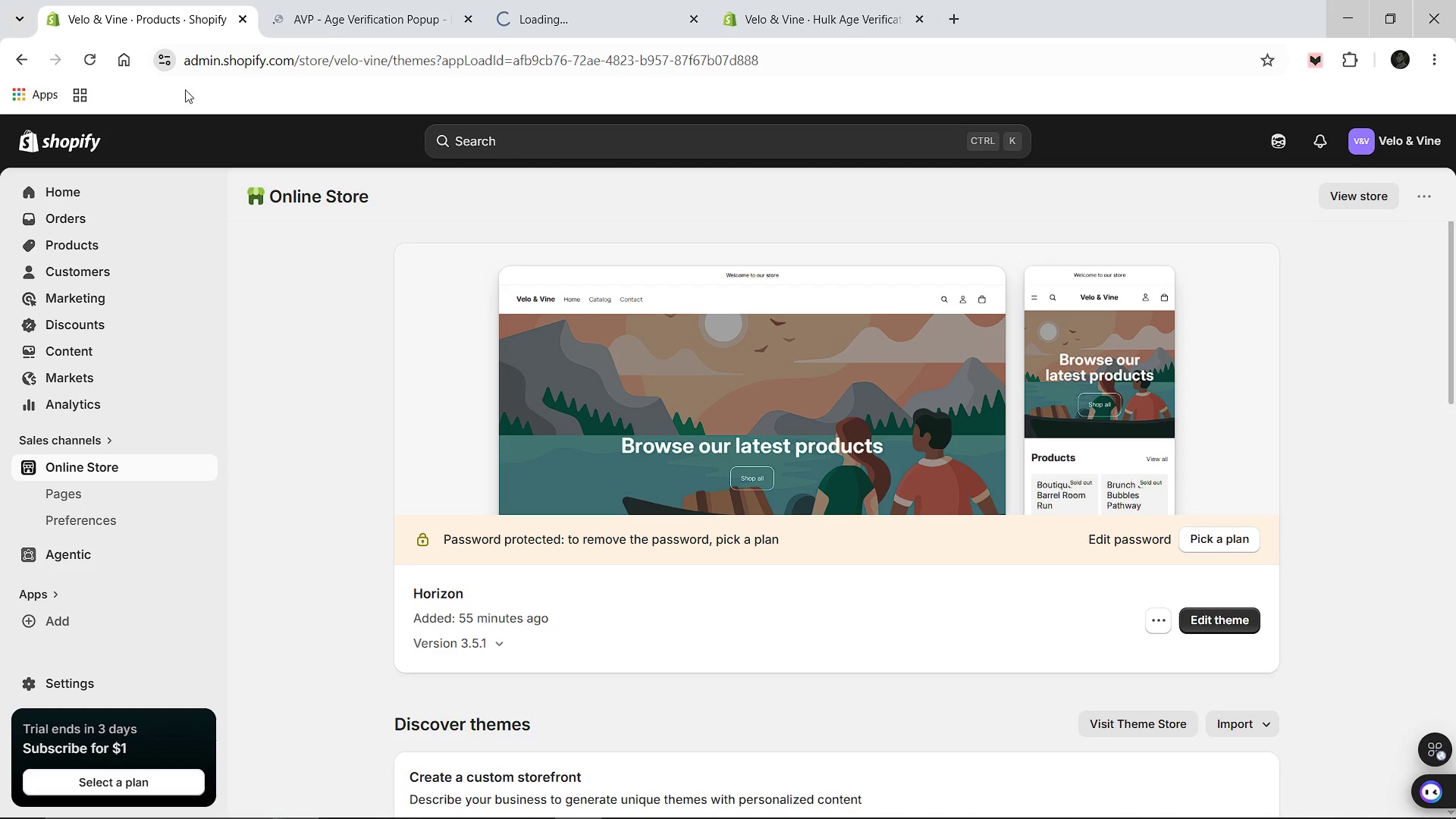 
left_click([577, 0])
 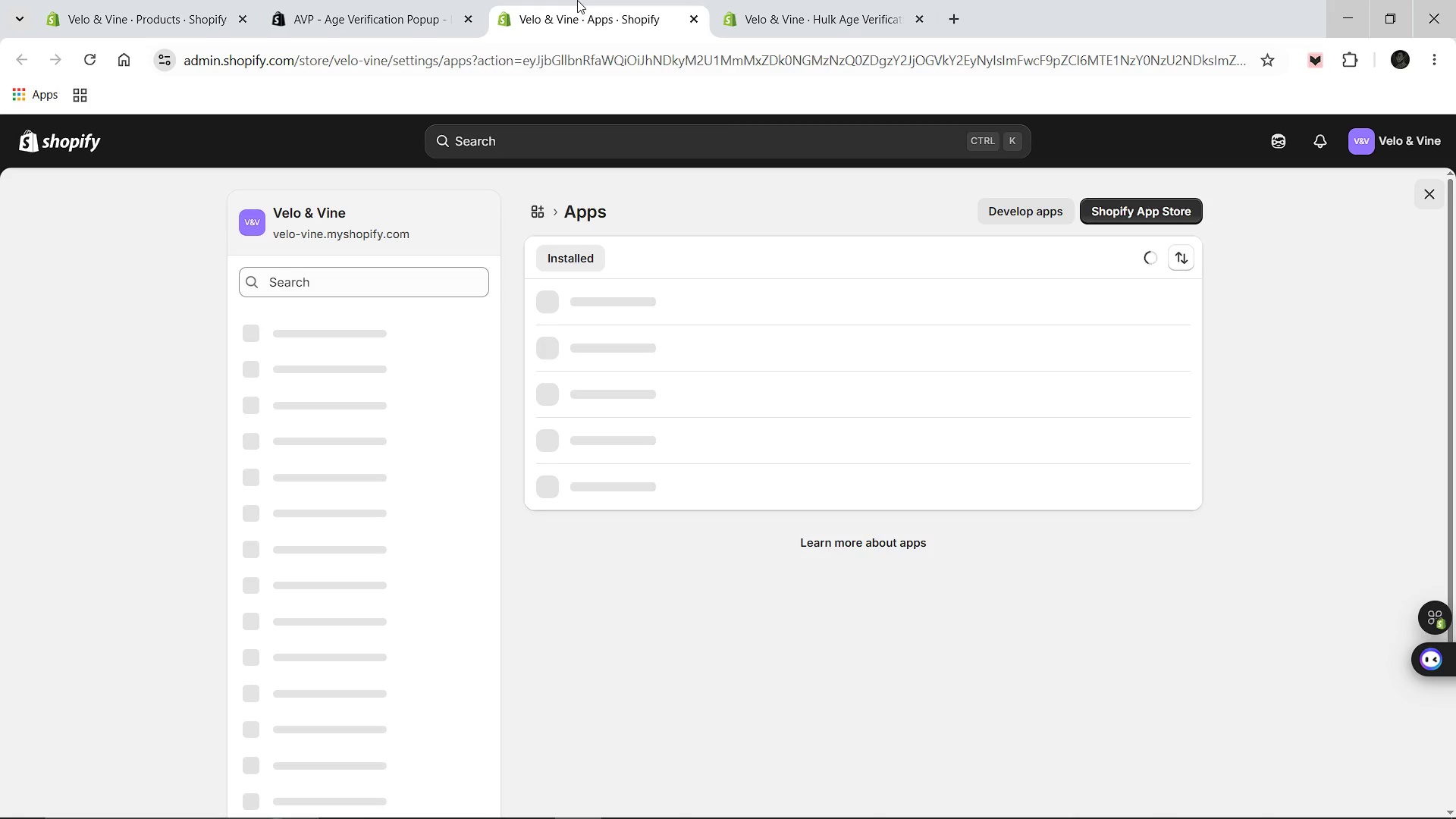 
wait(38.73)
 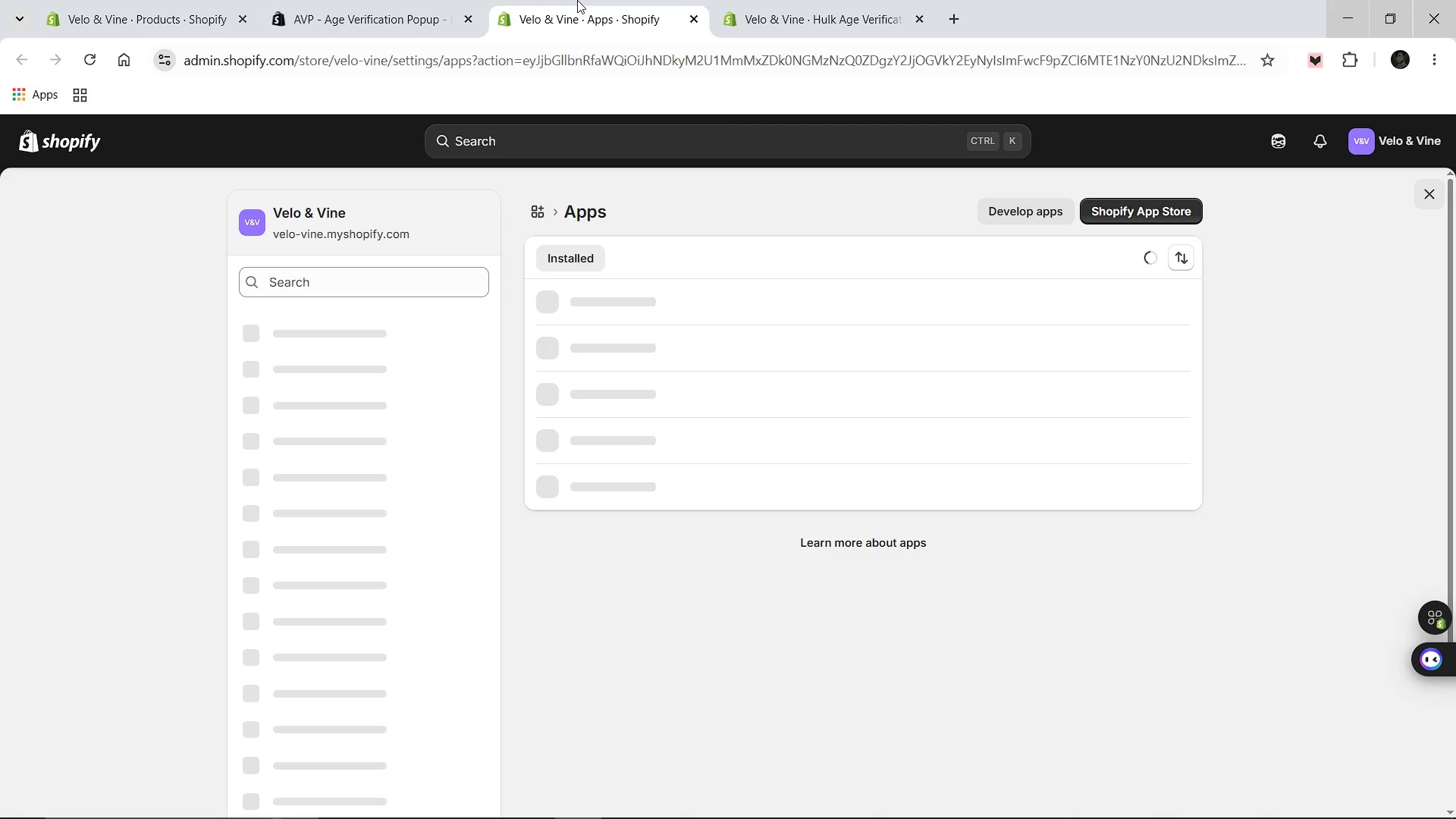 
left_click([968, 633])
 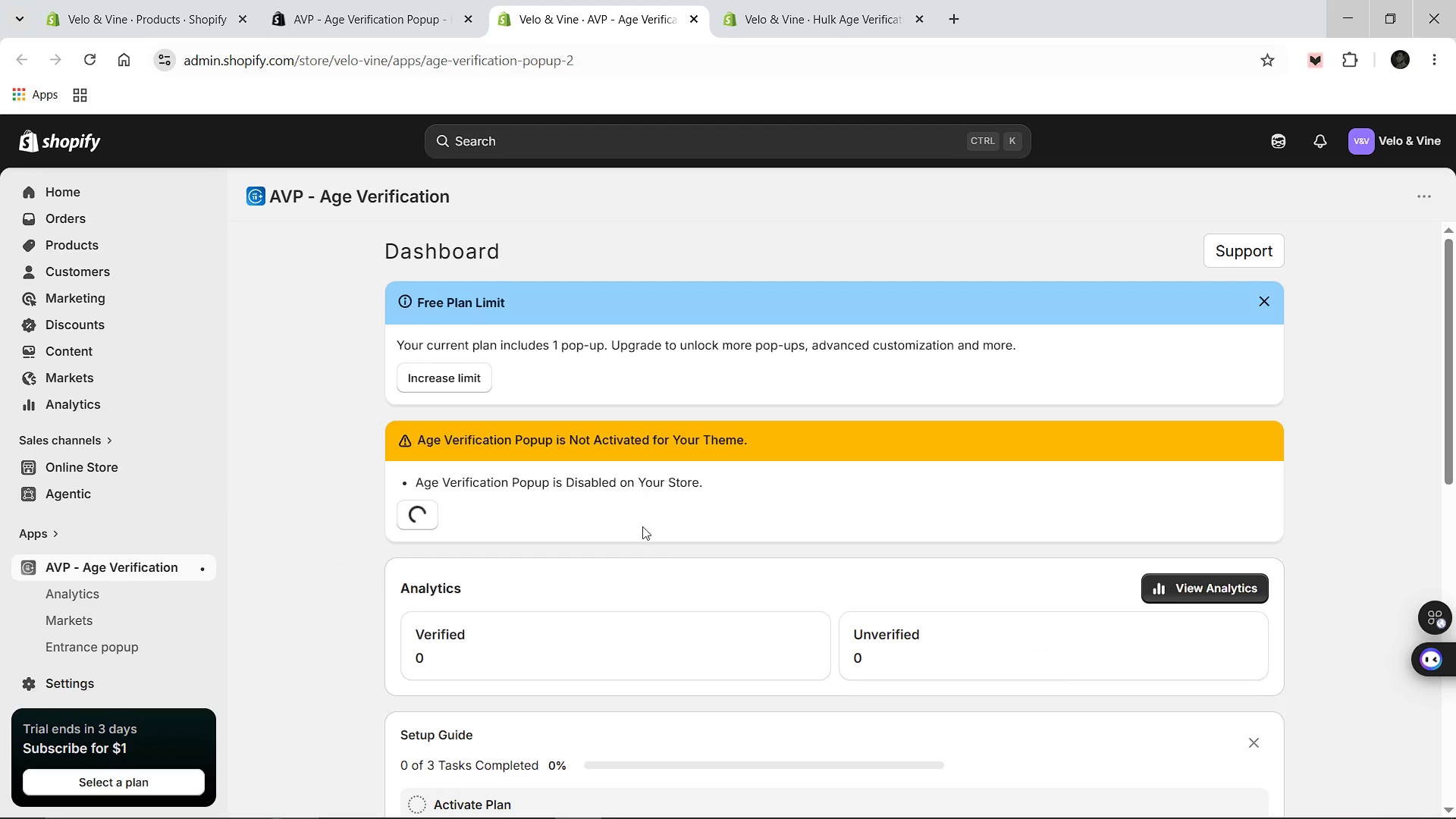 
wait(55.39)
 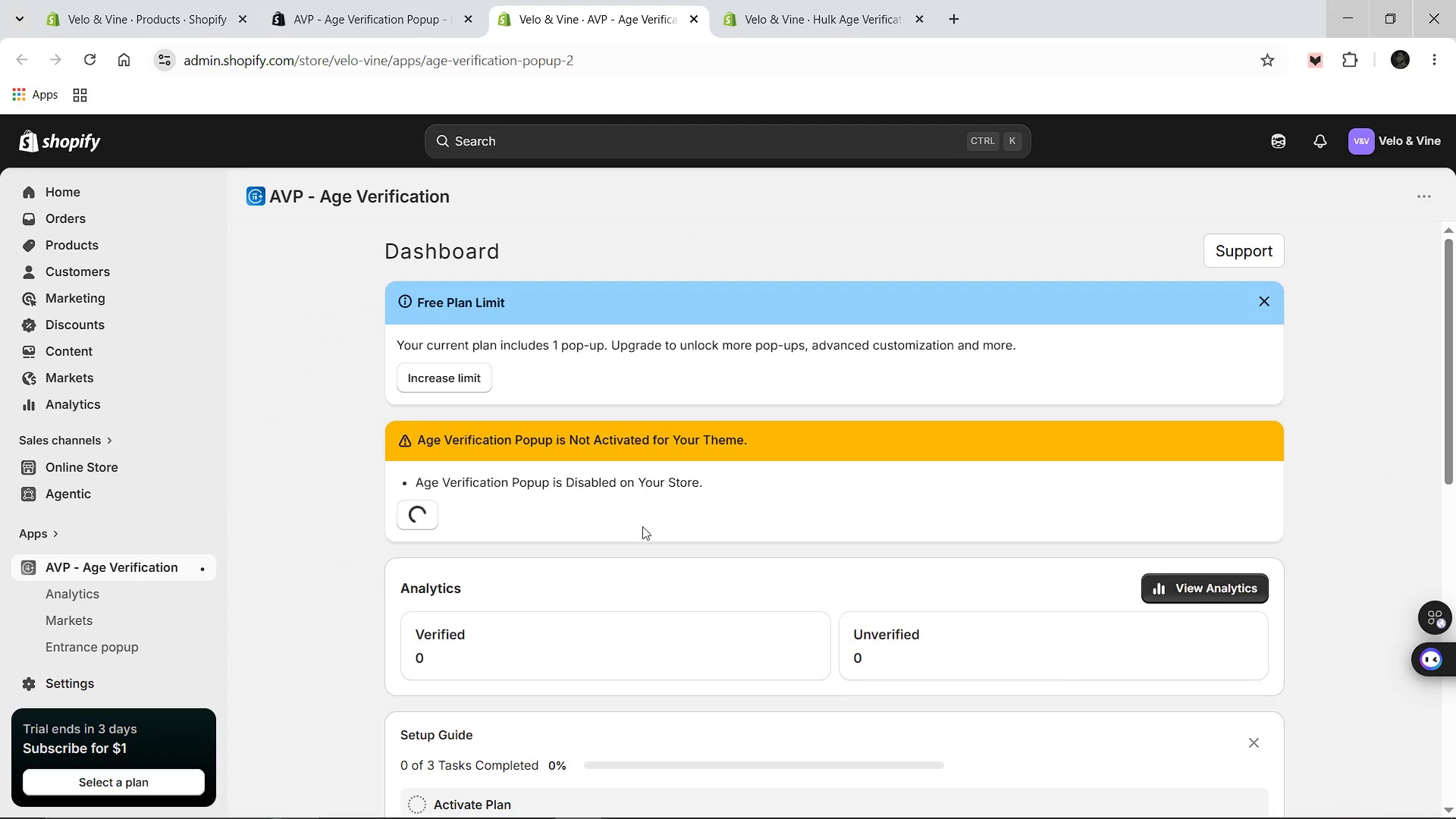 
left_click([415, 517])
 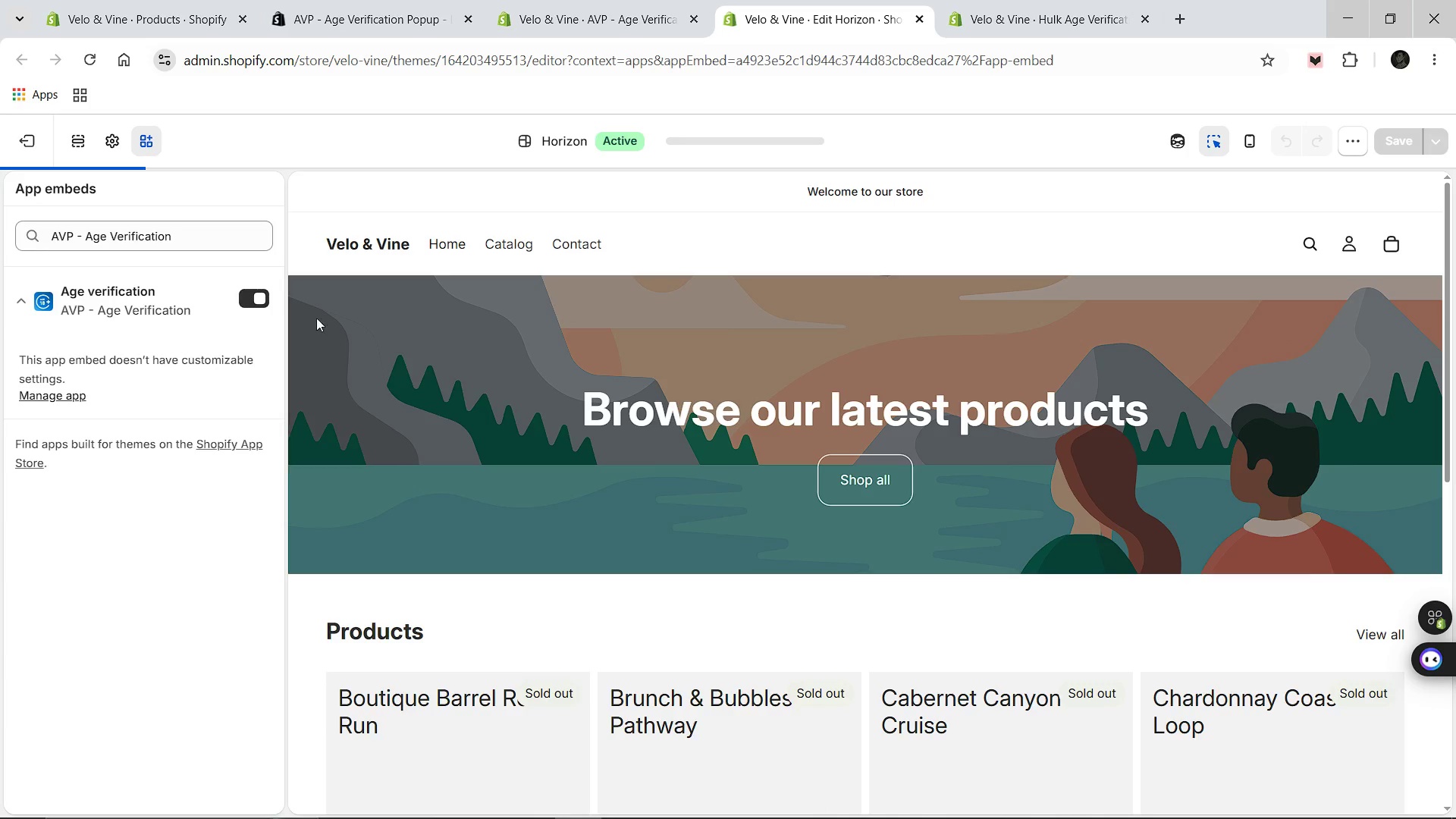 
wait(51.0)
 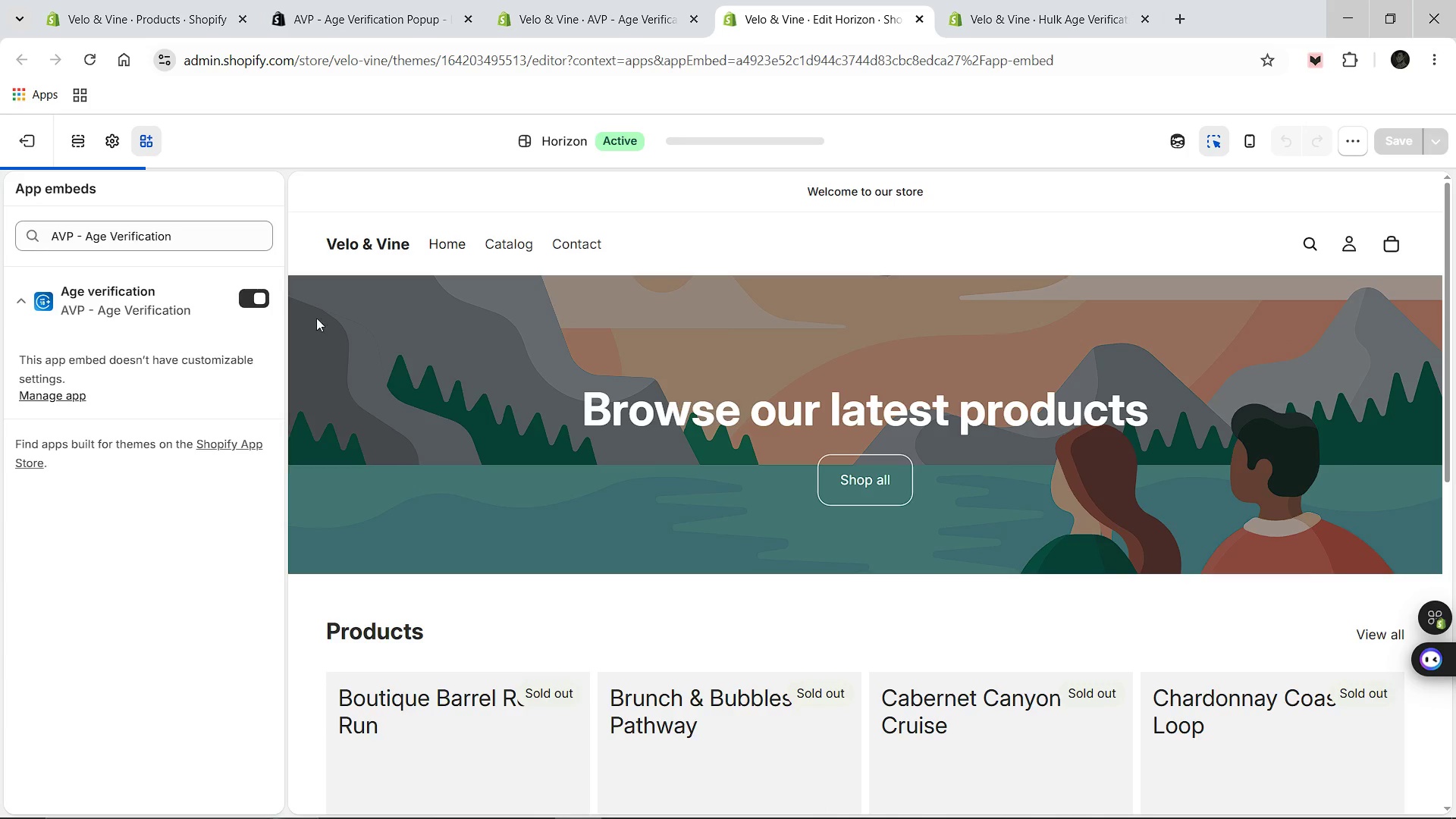 
left_click([566, 4])
 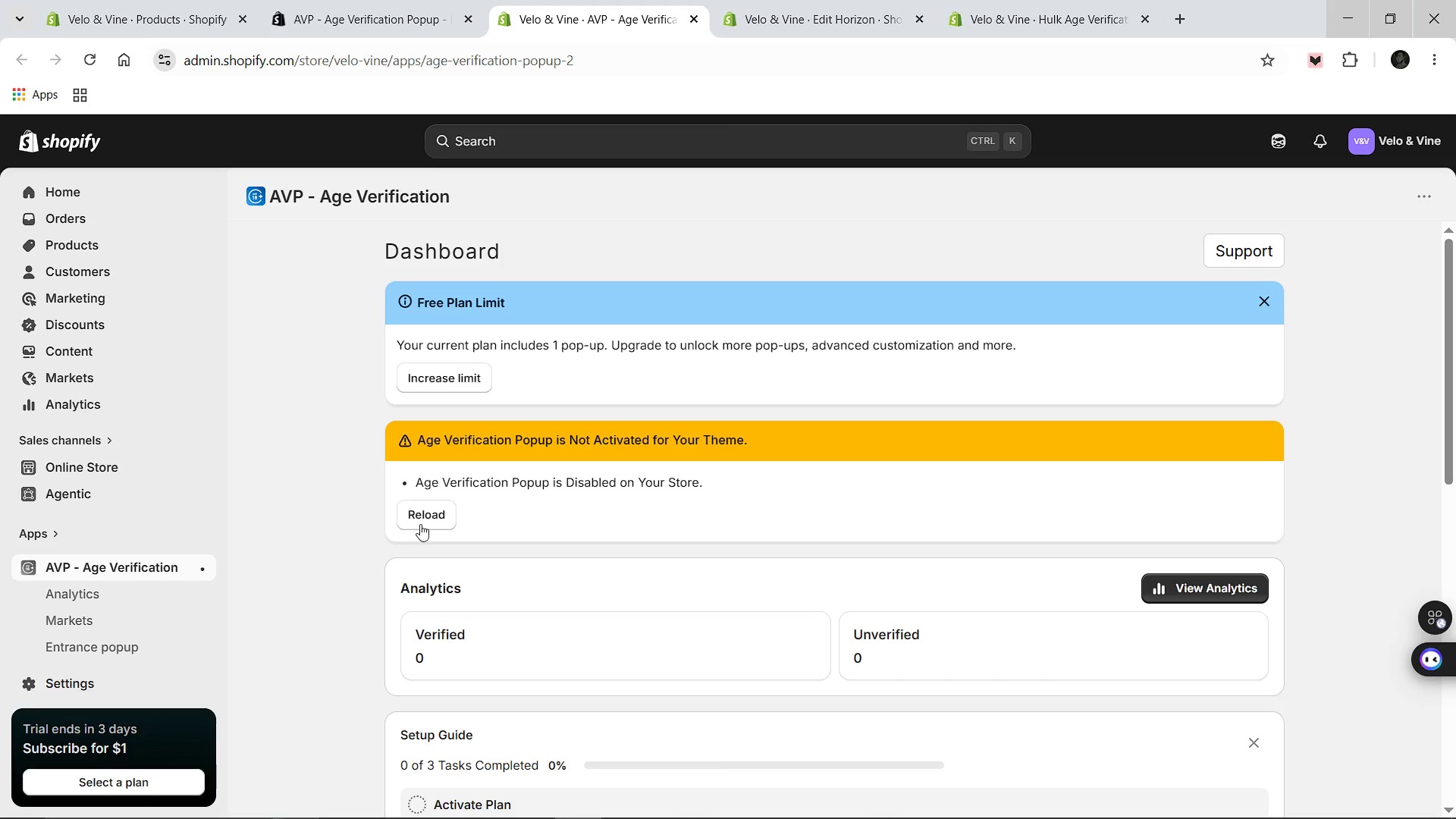 
left_click([421, 521])
 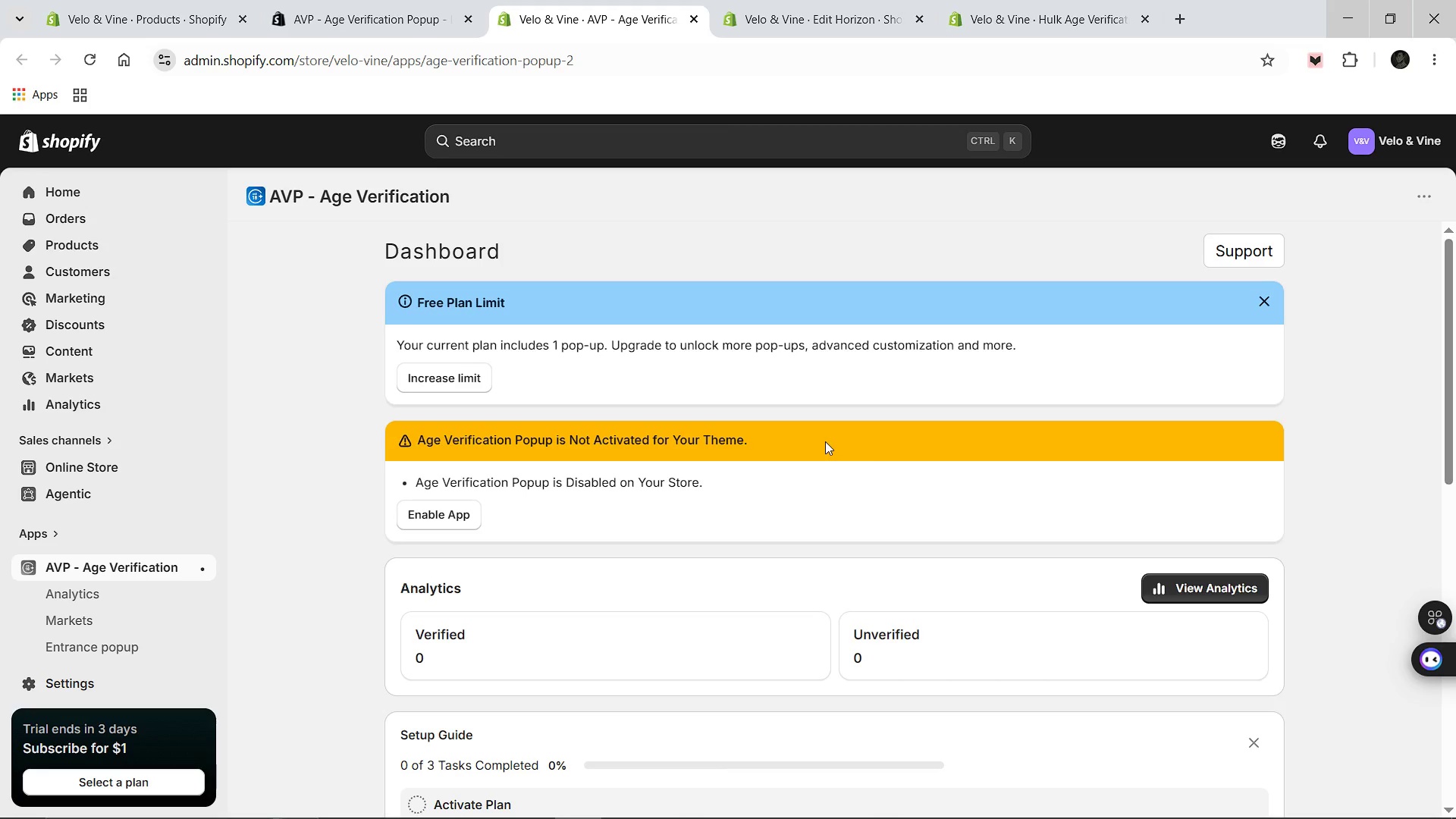 
wait(9.45)
 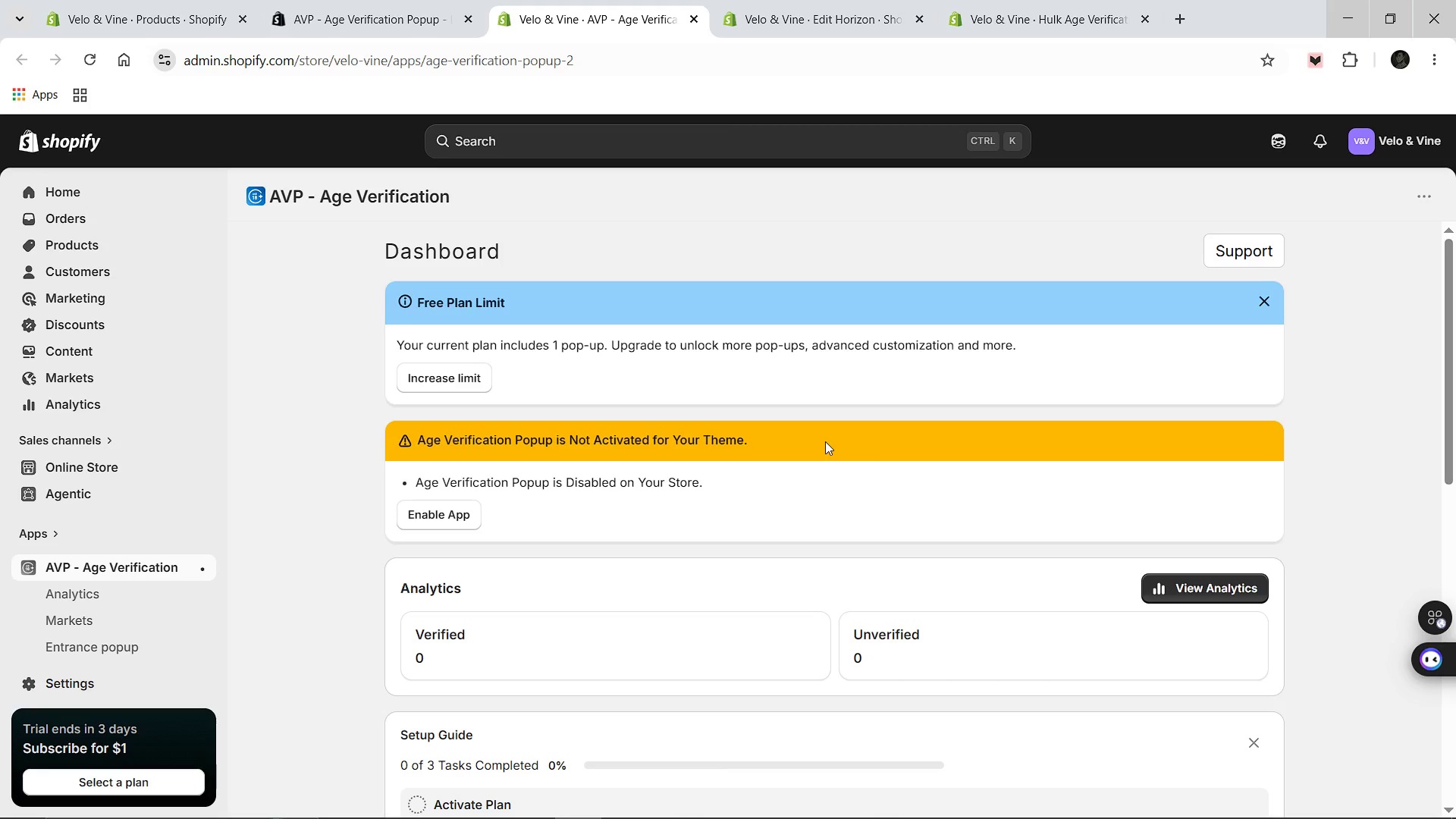 
scroll: coordinate [645, 491], scroll_direction: down, amount: 2.0
 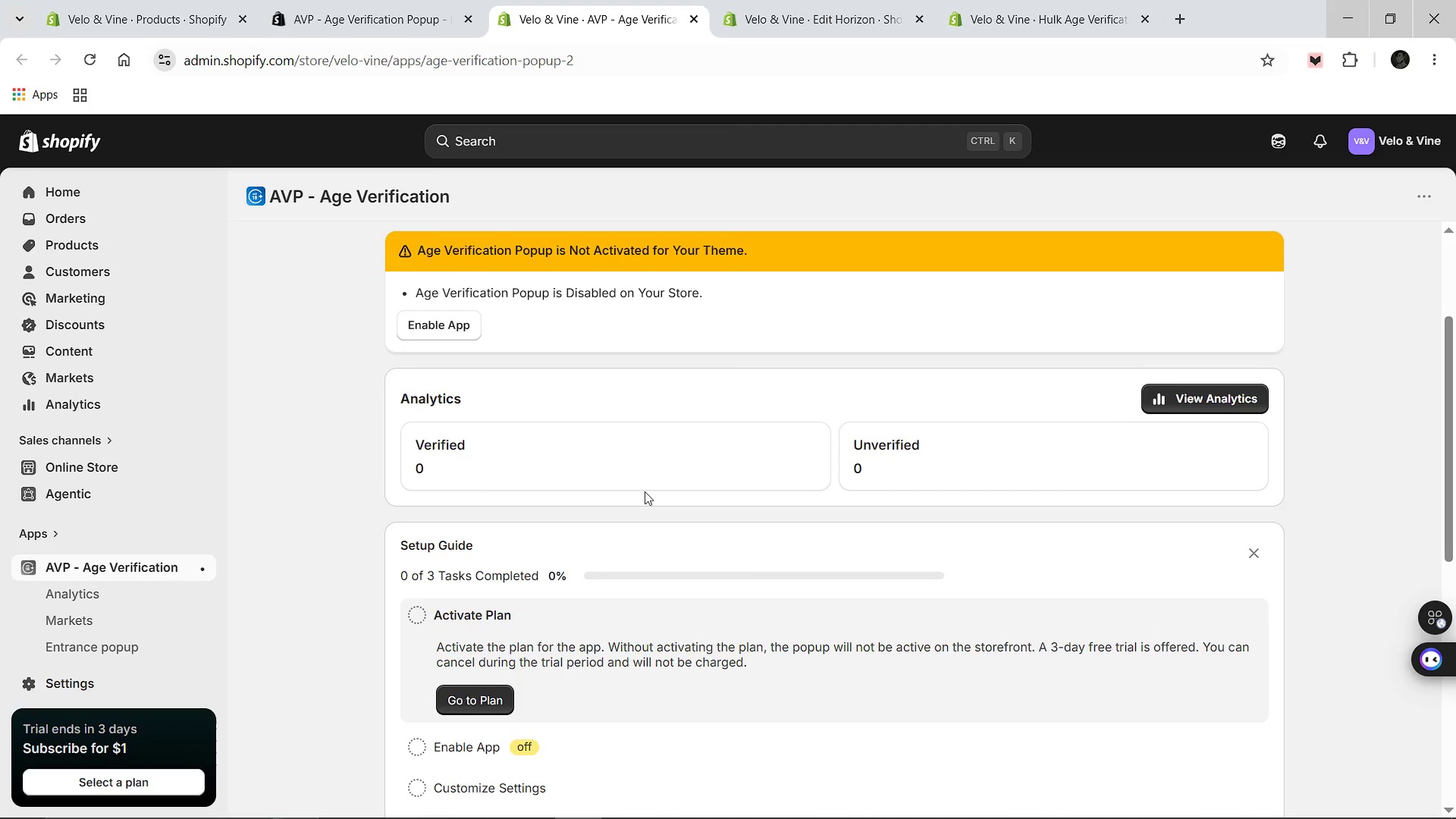 
scroll: coordinate [645, 491], scroll_direction: up, amount: 1.0
 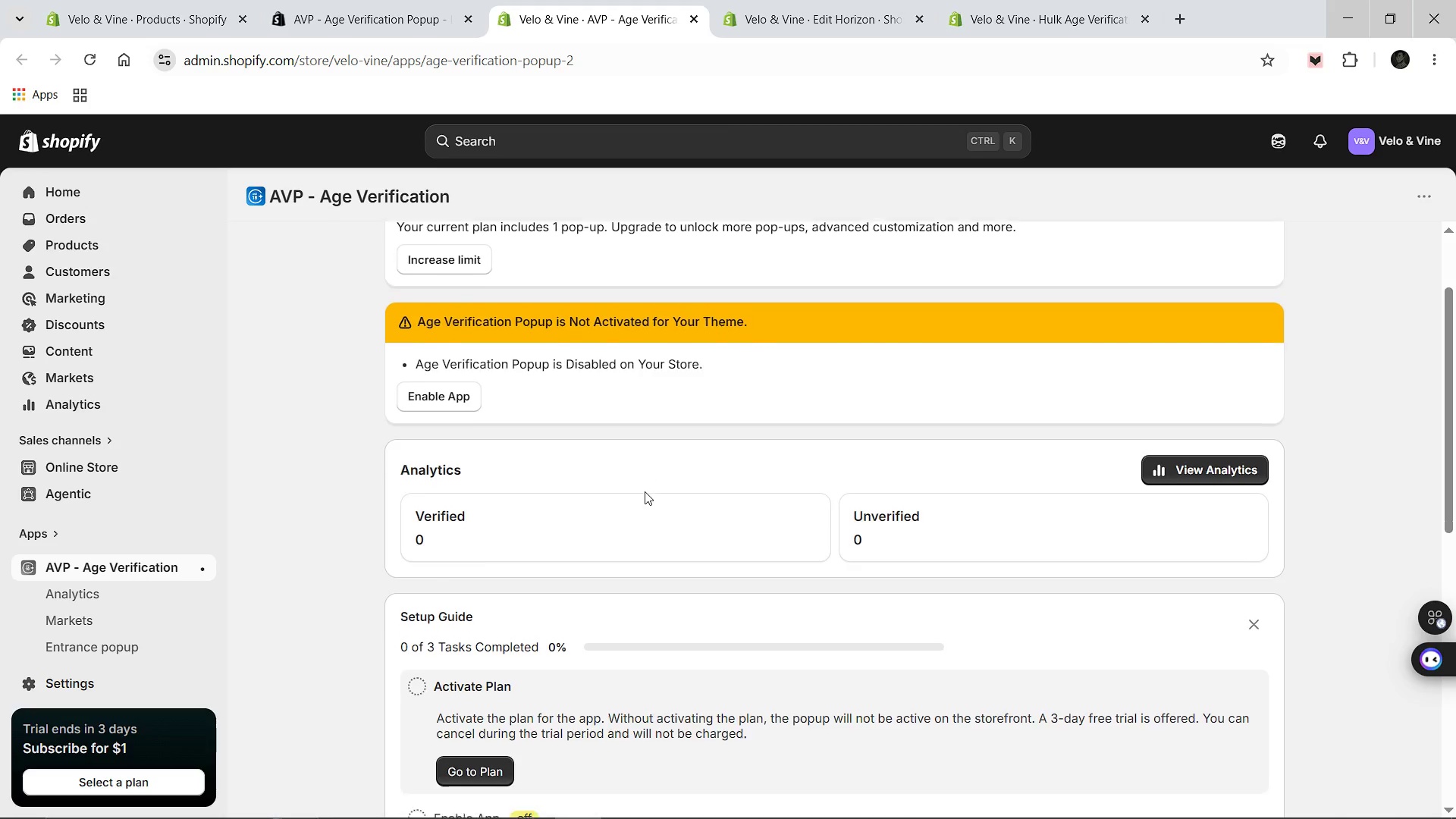 
scroll: coordinate [645, 491], scroll_direction: down, amount: 1.0
 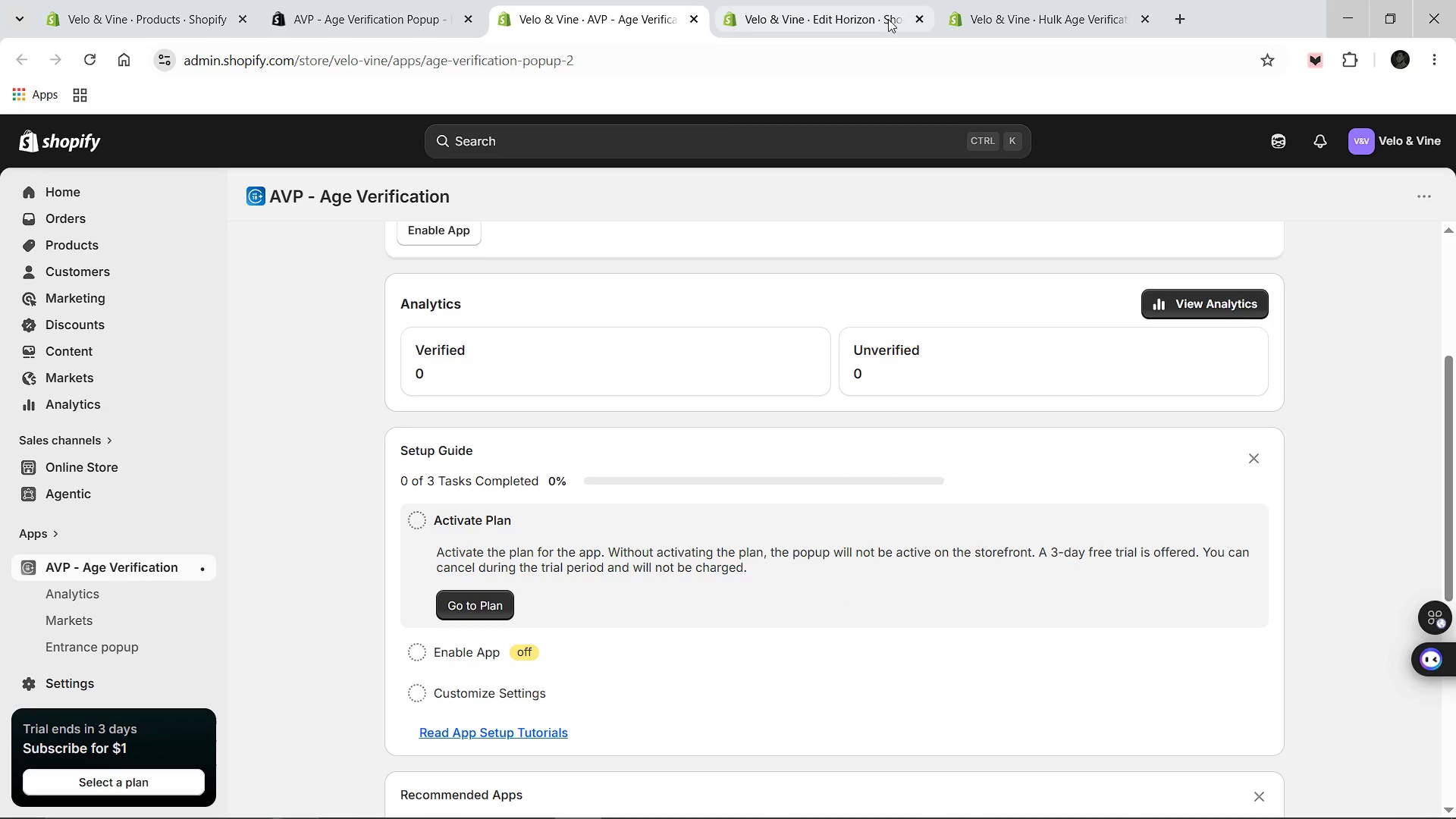 
left_click([849, 0])
 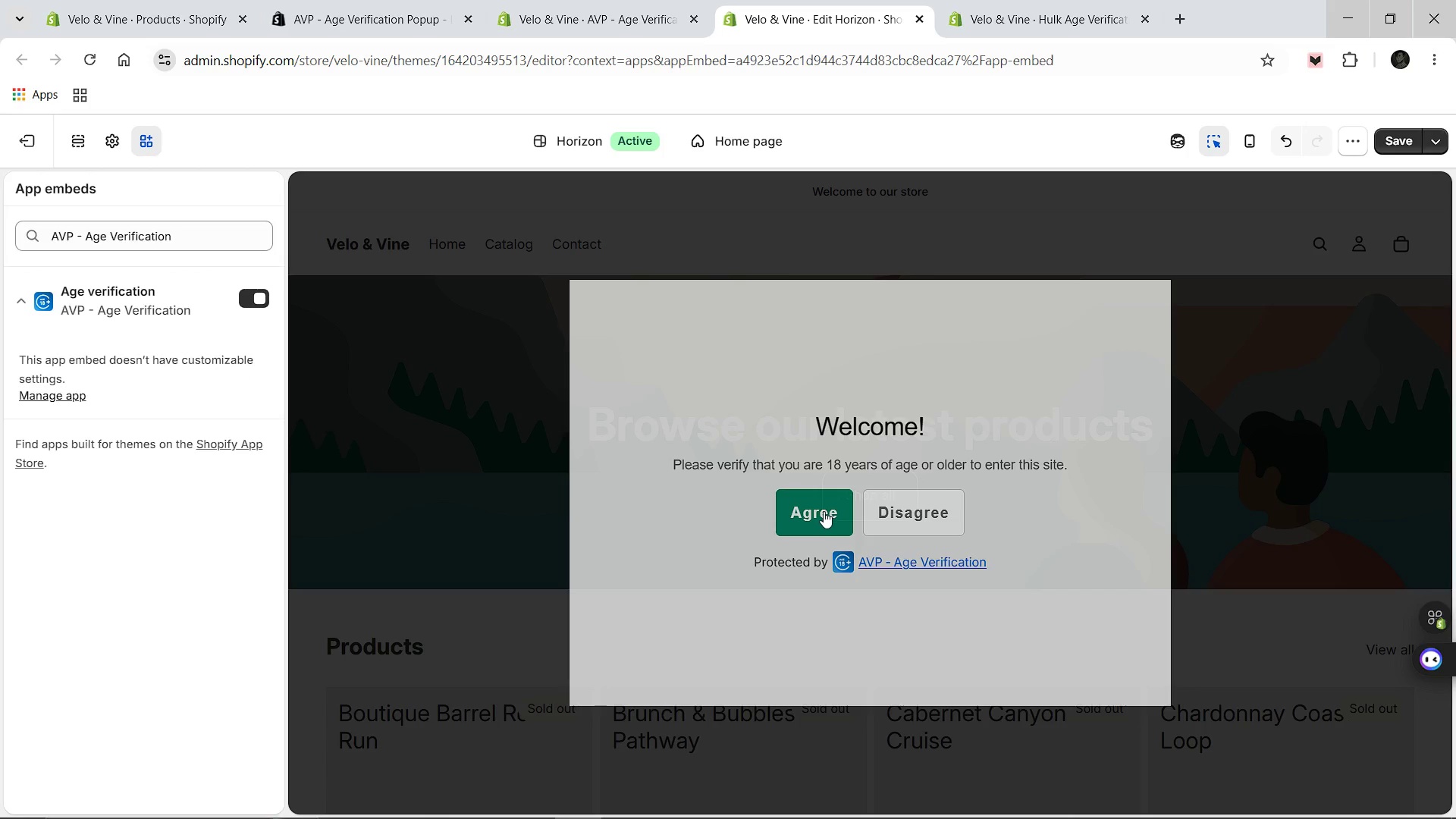 
wait(5.34)
 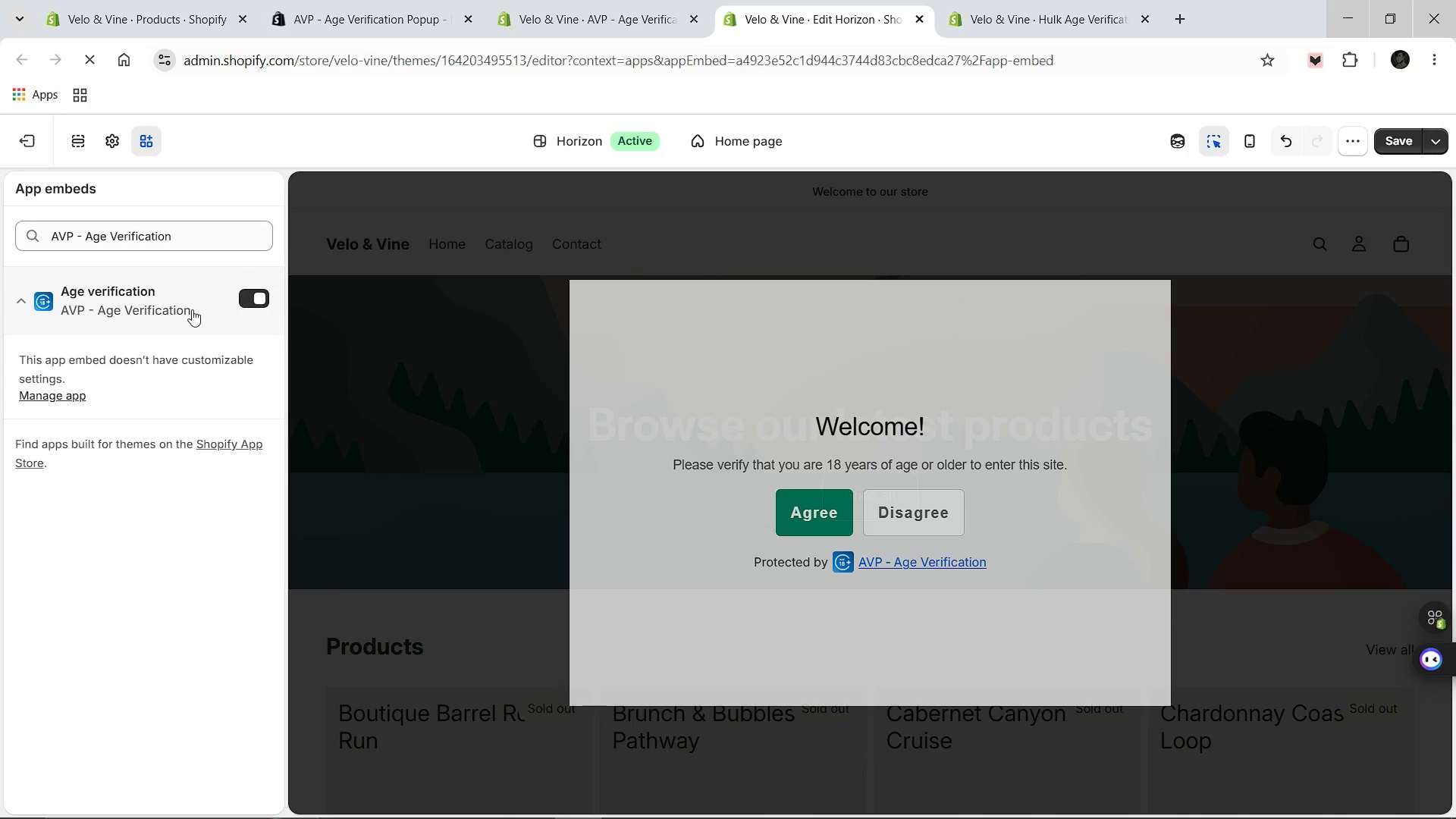 
left_click([824, 511])
 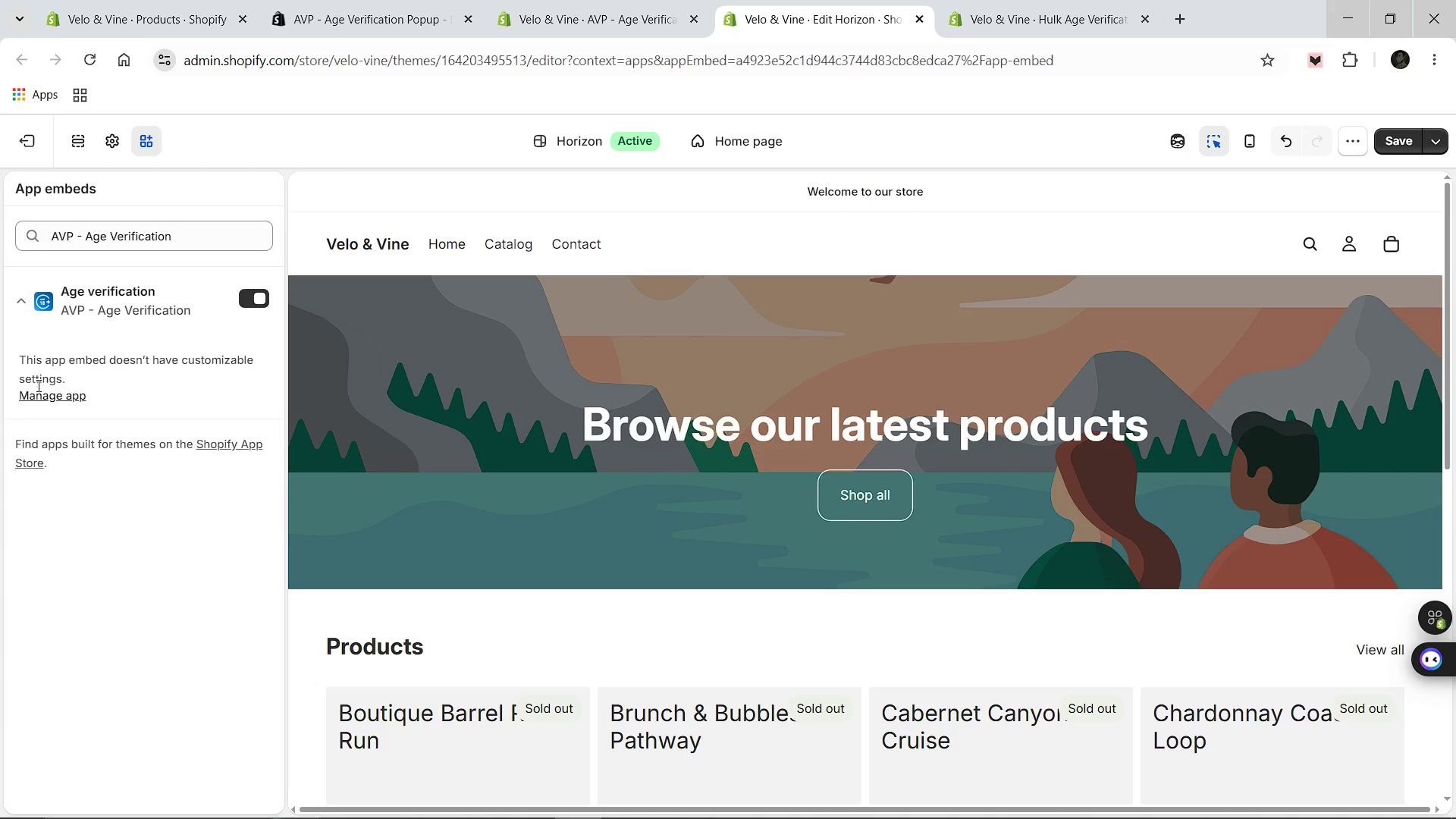 
wait(6.7)
 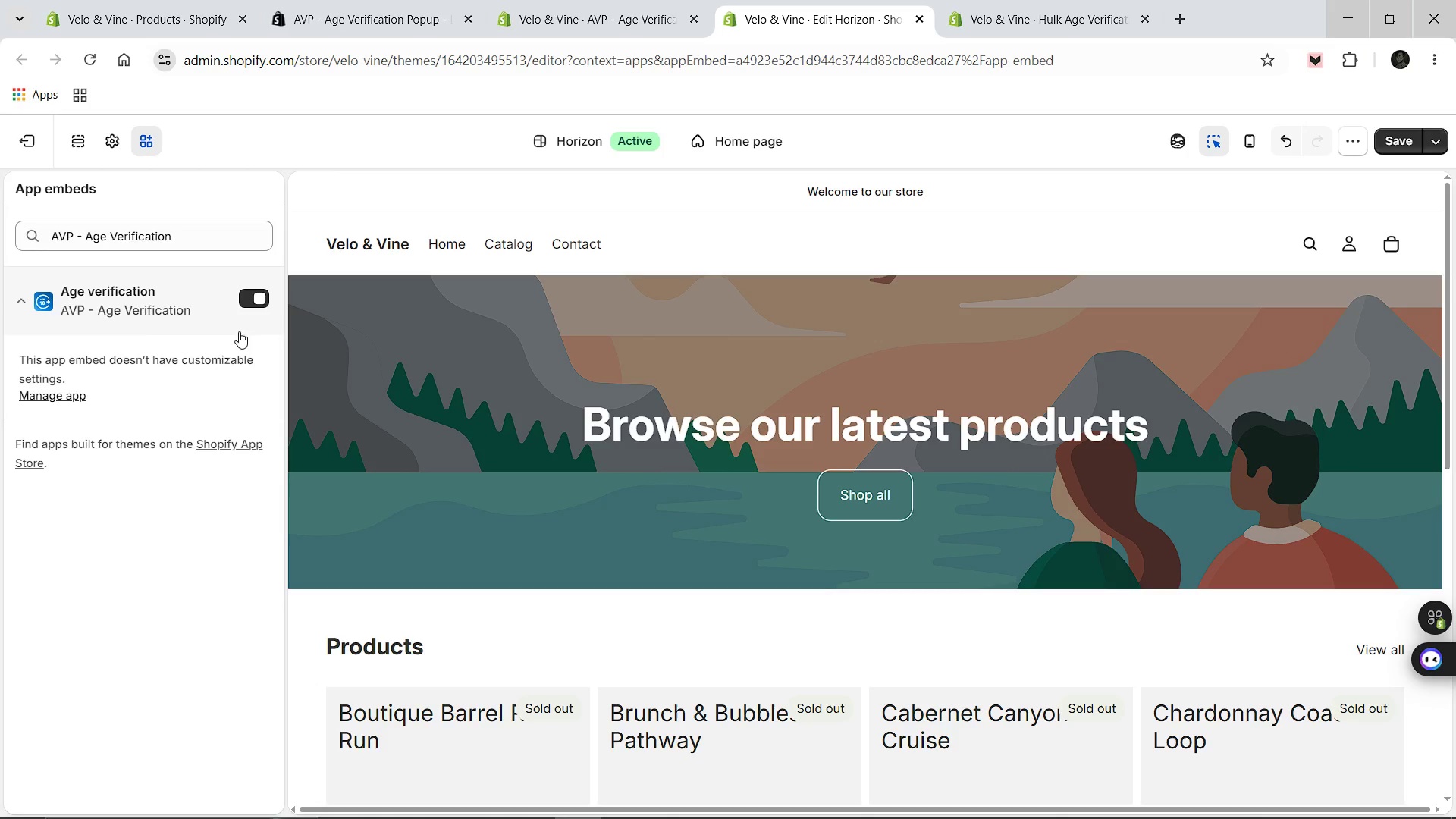 
left_click([22, 303])
 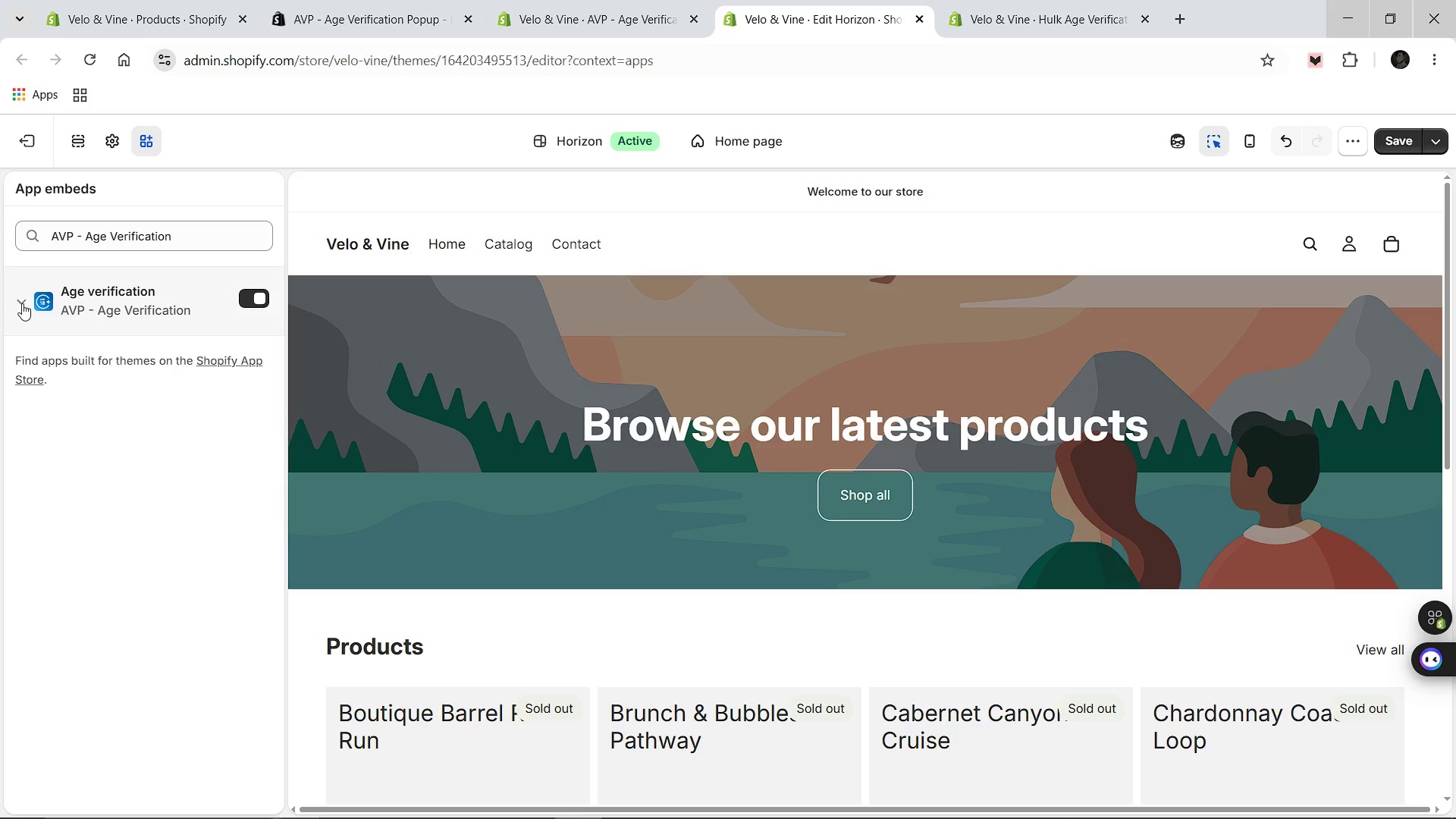 
left_click([22, 303])
 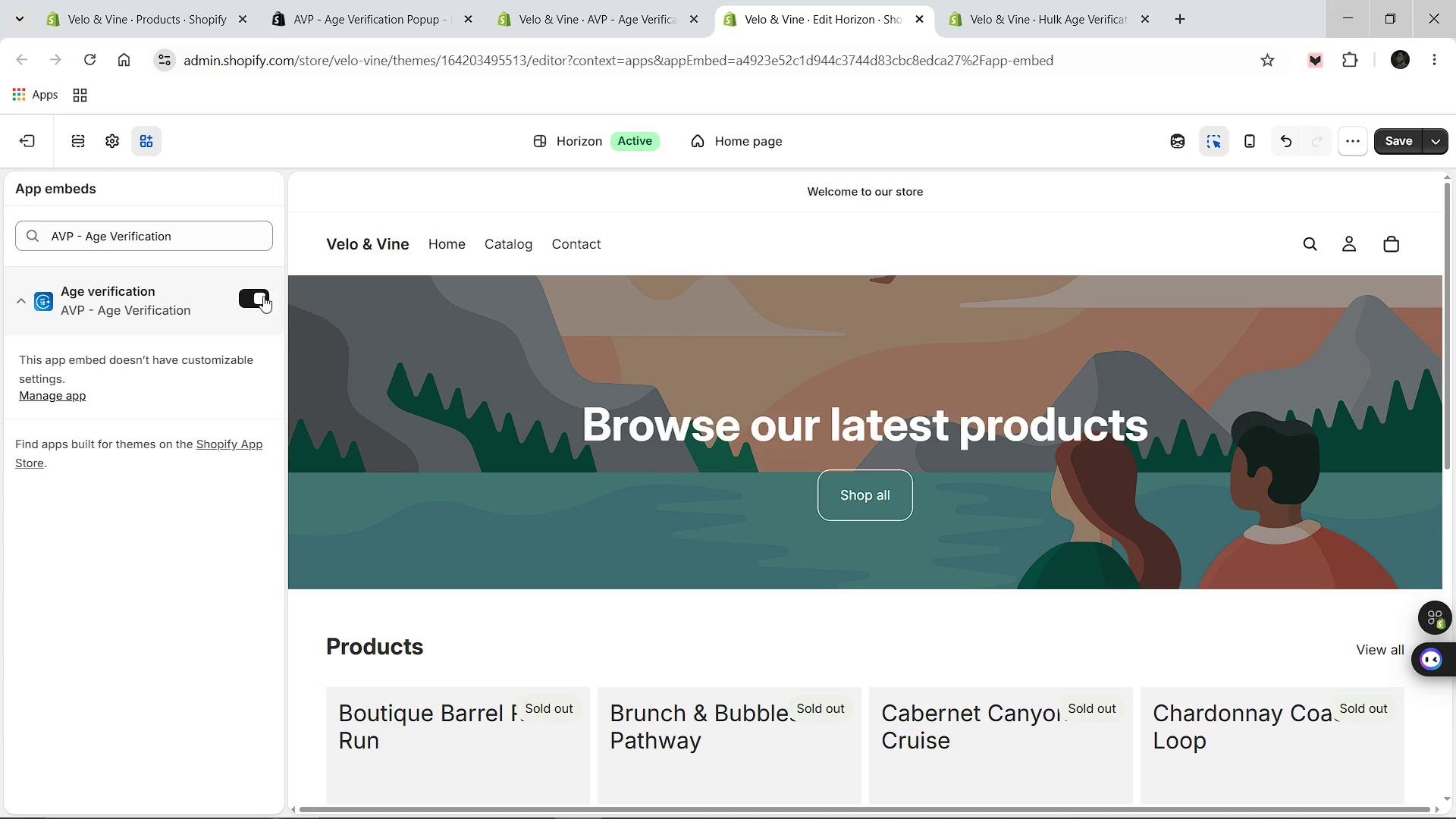 
left_click([264, 296])
 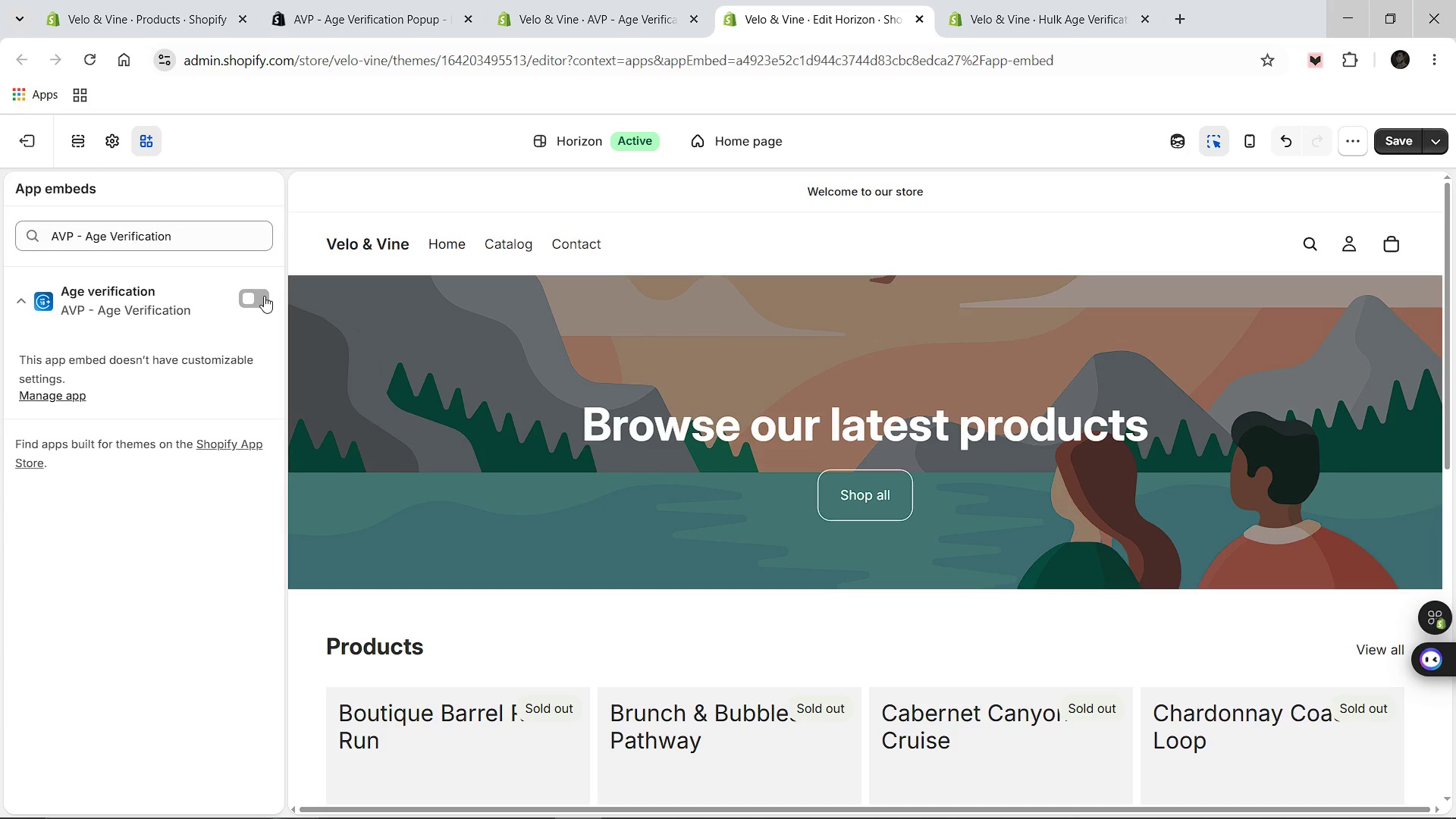 
left_click([264, 296])
 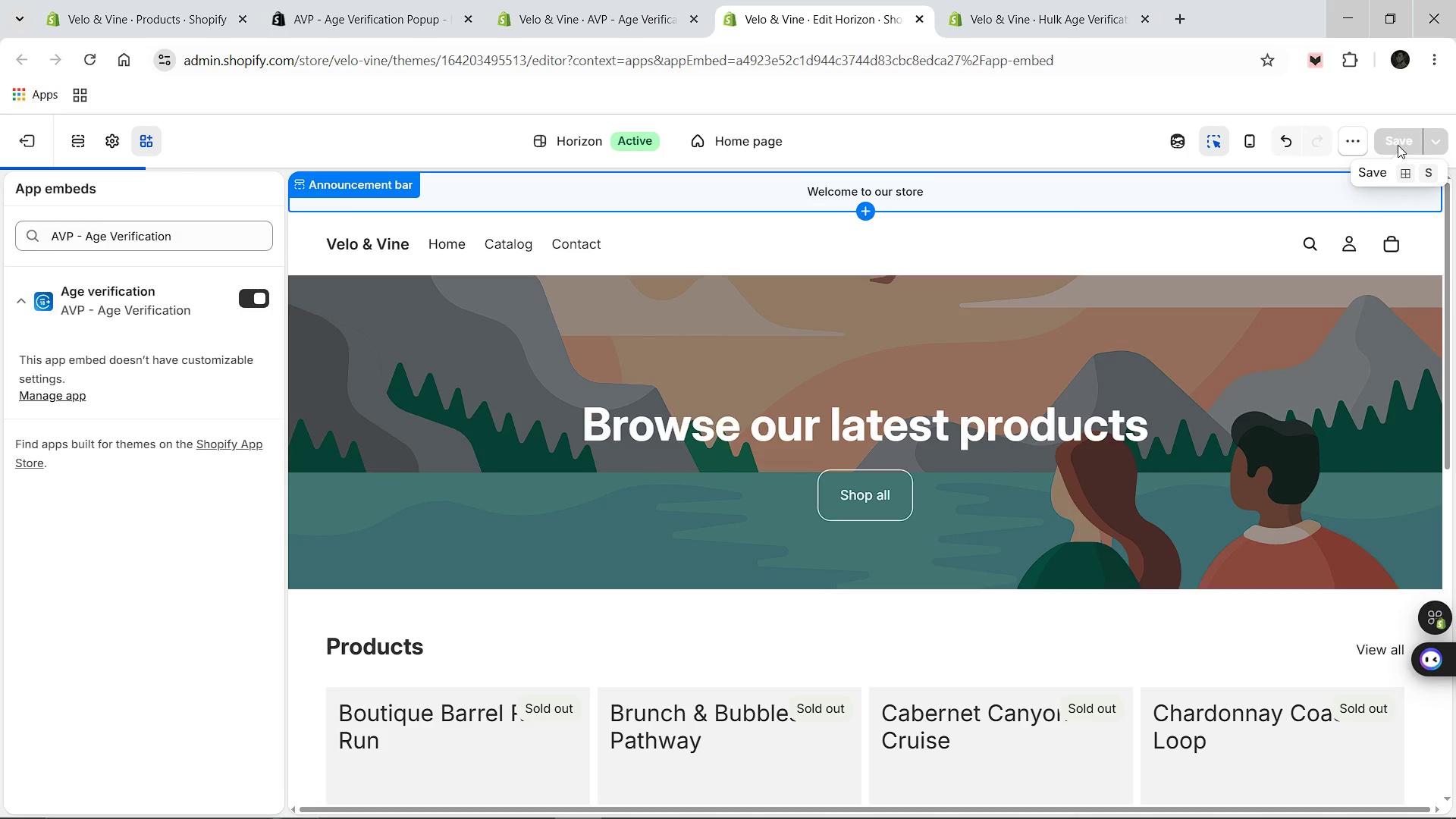 
wait(5.69)
 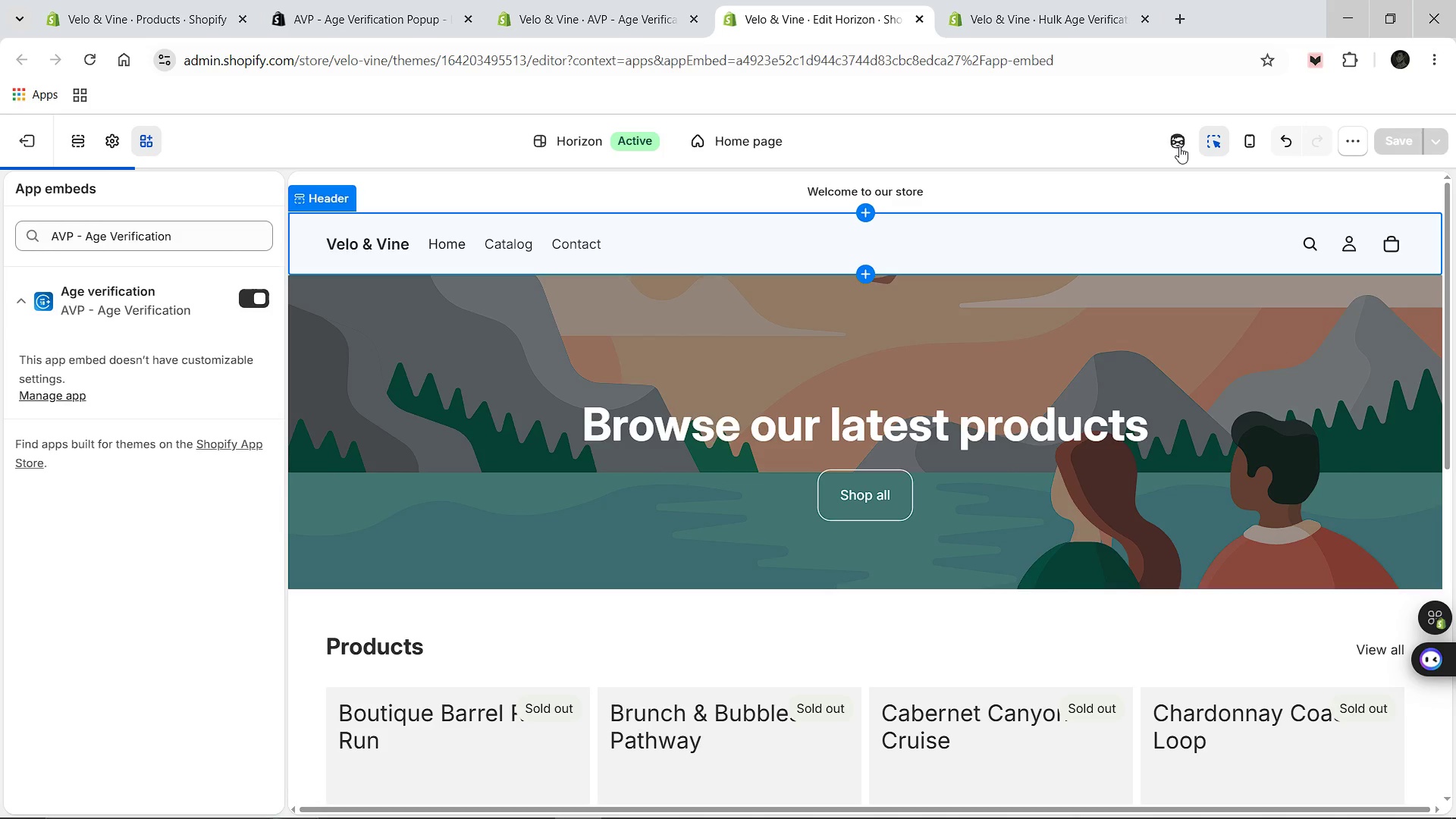 
left_click([1398, 145])
 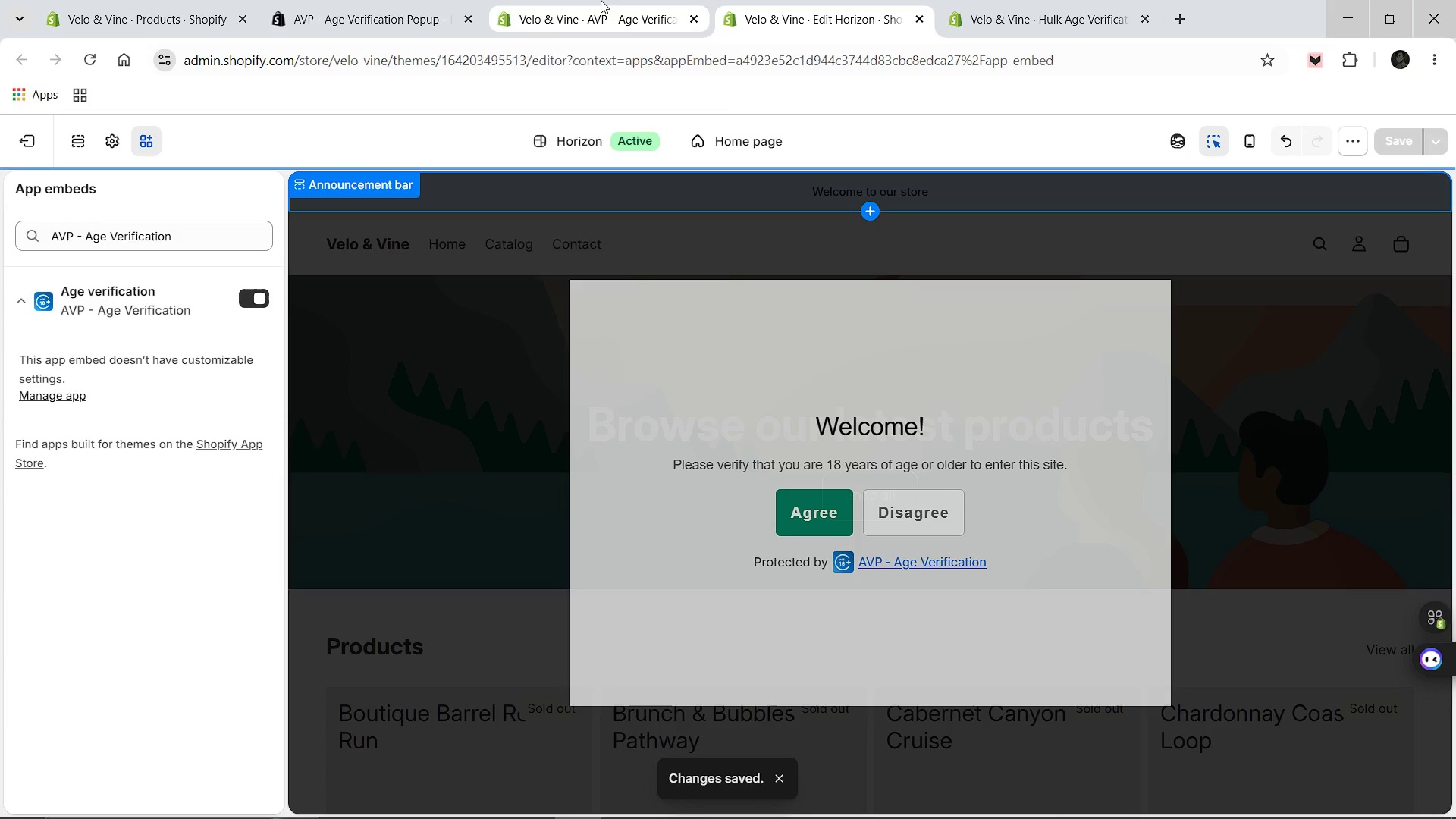 
wait(5.98)
 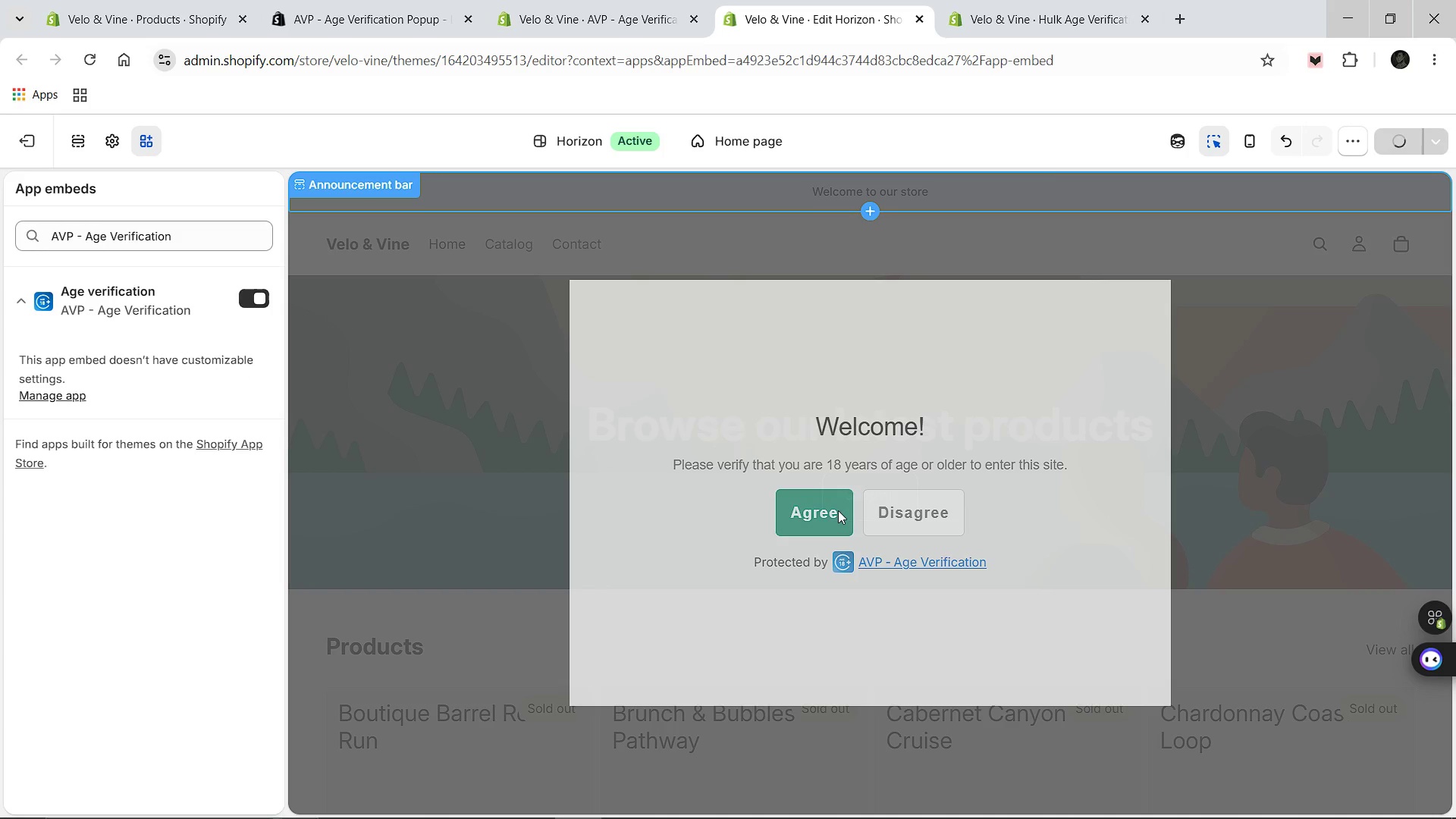 
left_click([601, 0])
 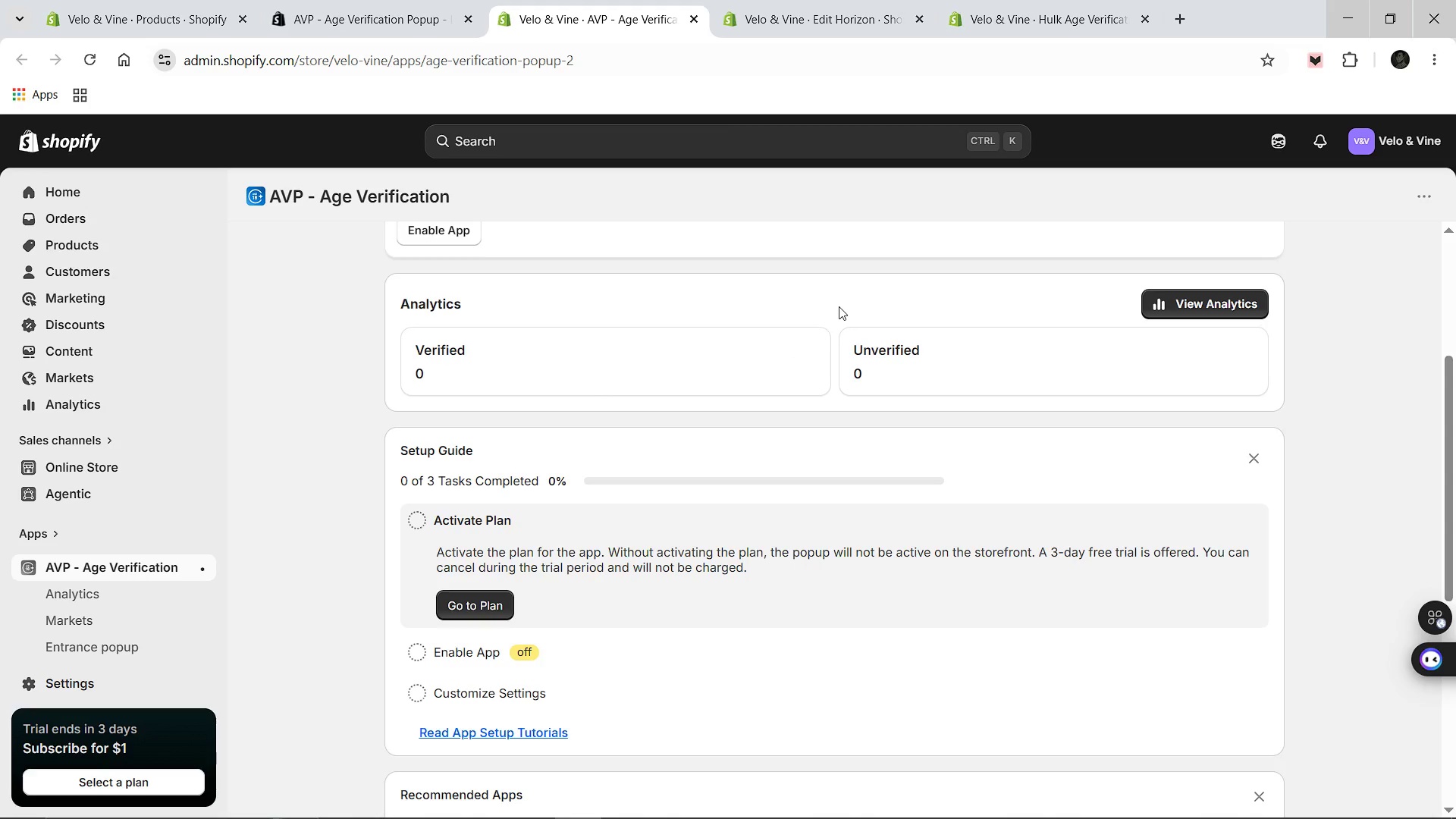 
scroll: coordinate [808, 302], scroll_direction: up, amount: 3.0
 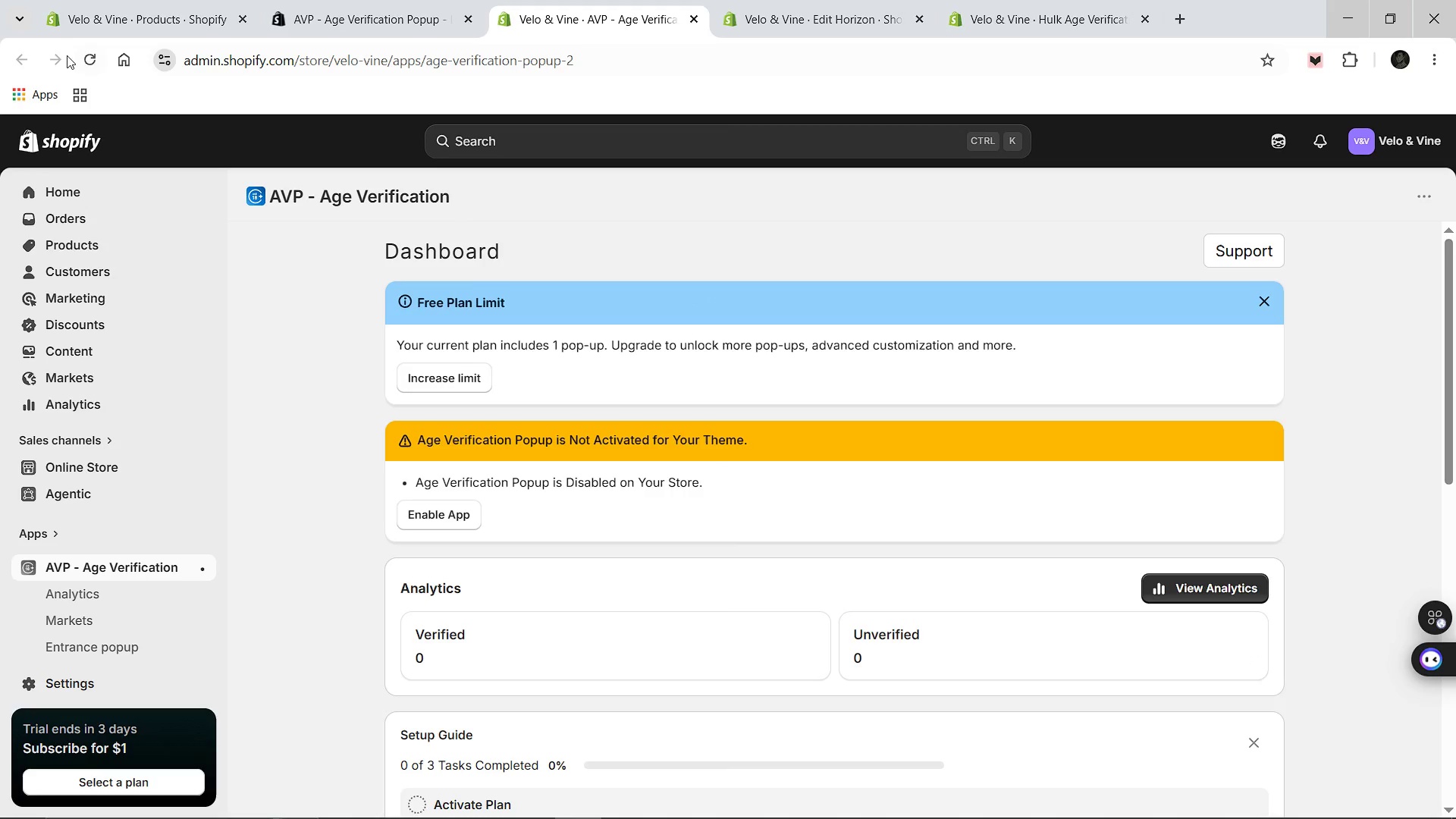 
left_click([86, 58])
 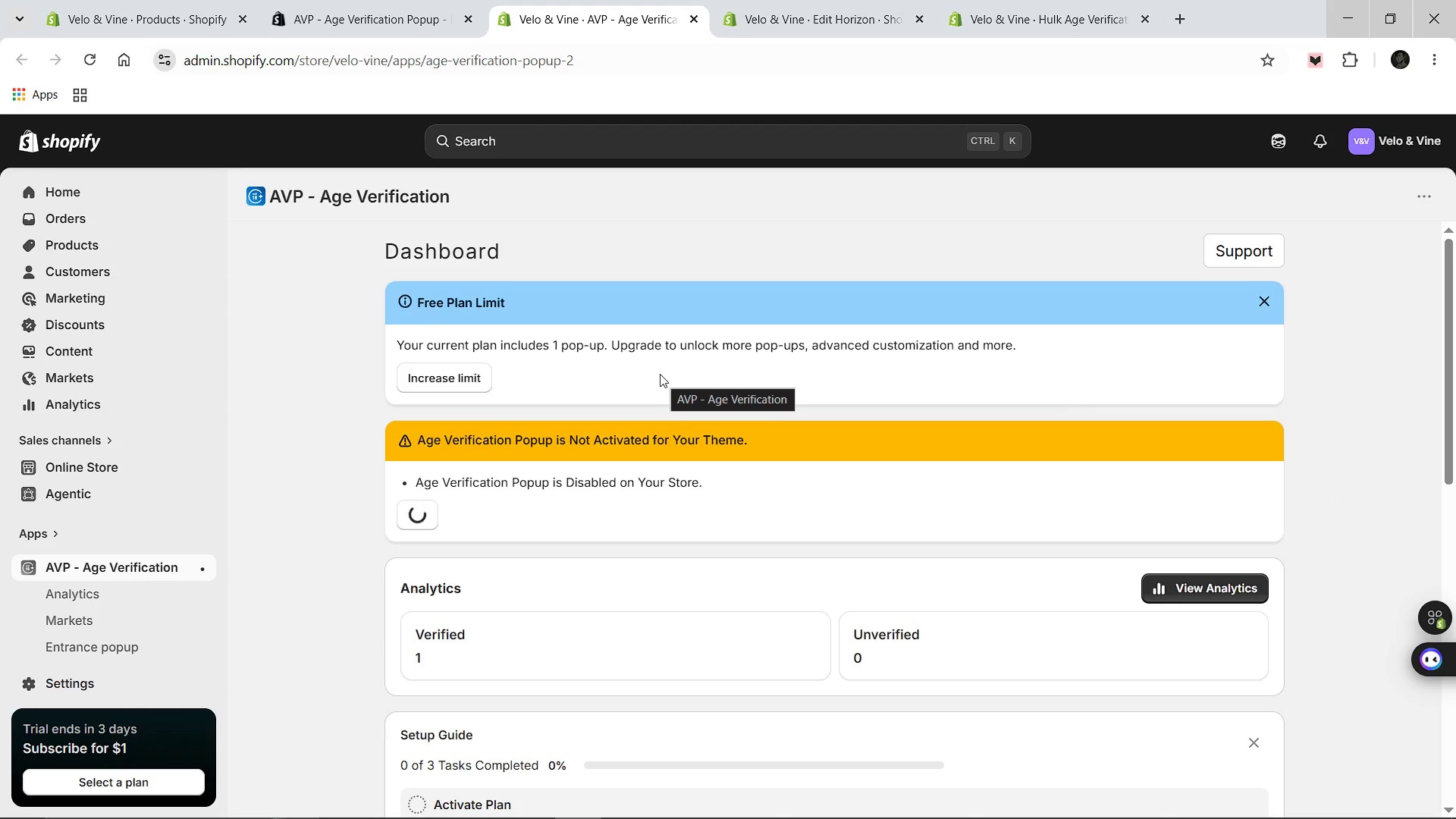 
wait(47.75)
 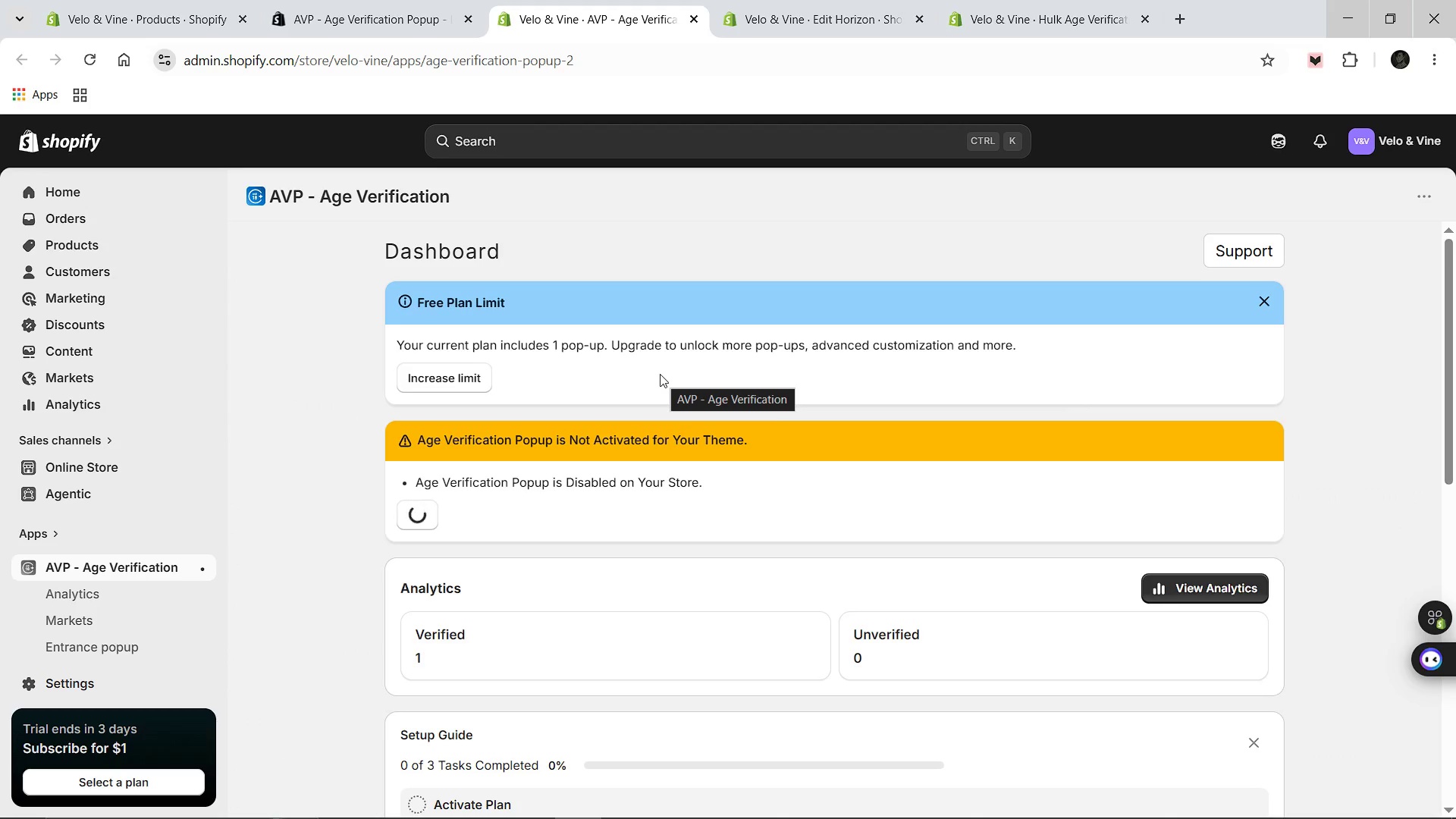 
scroll: coordinate [498, 691], scroll_direction: down, amount: 3.0